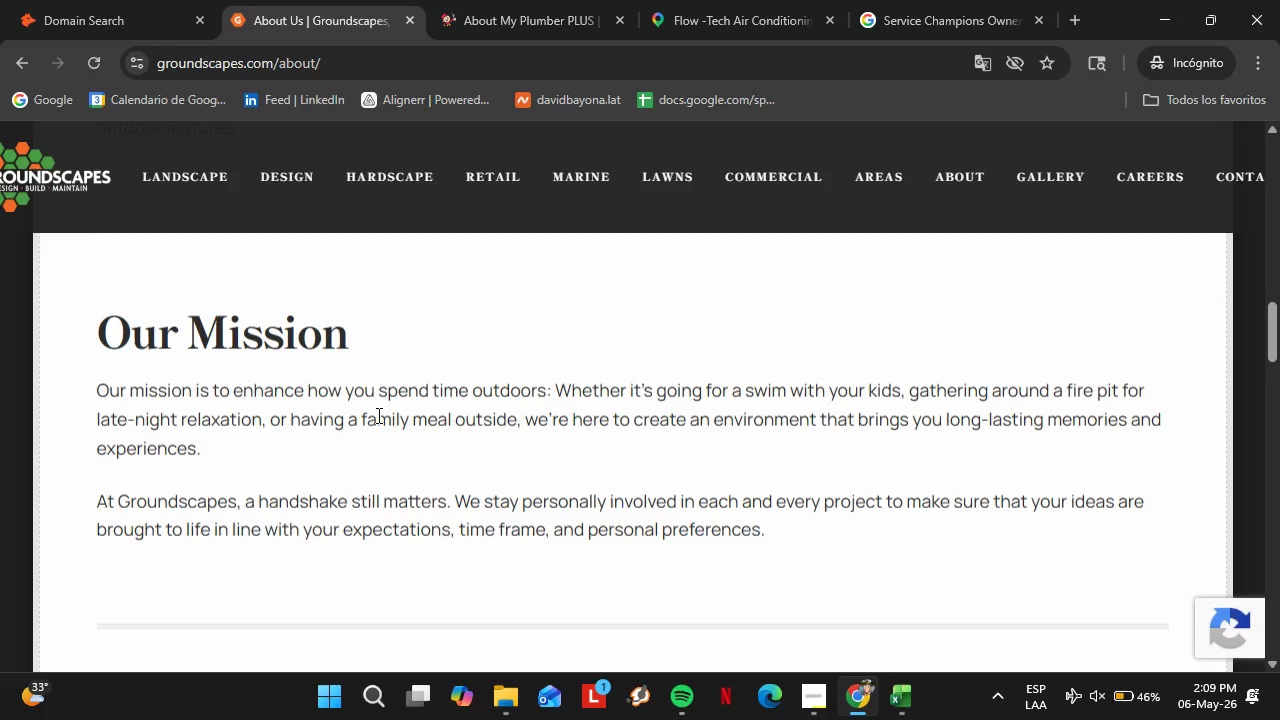 
left_click([37, 3])
 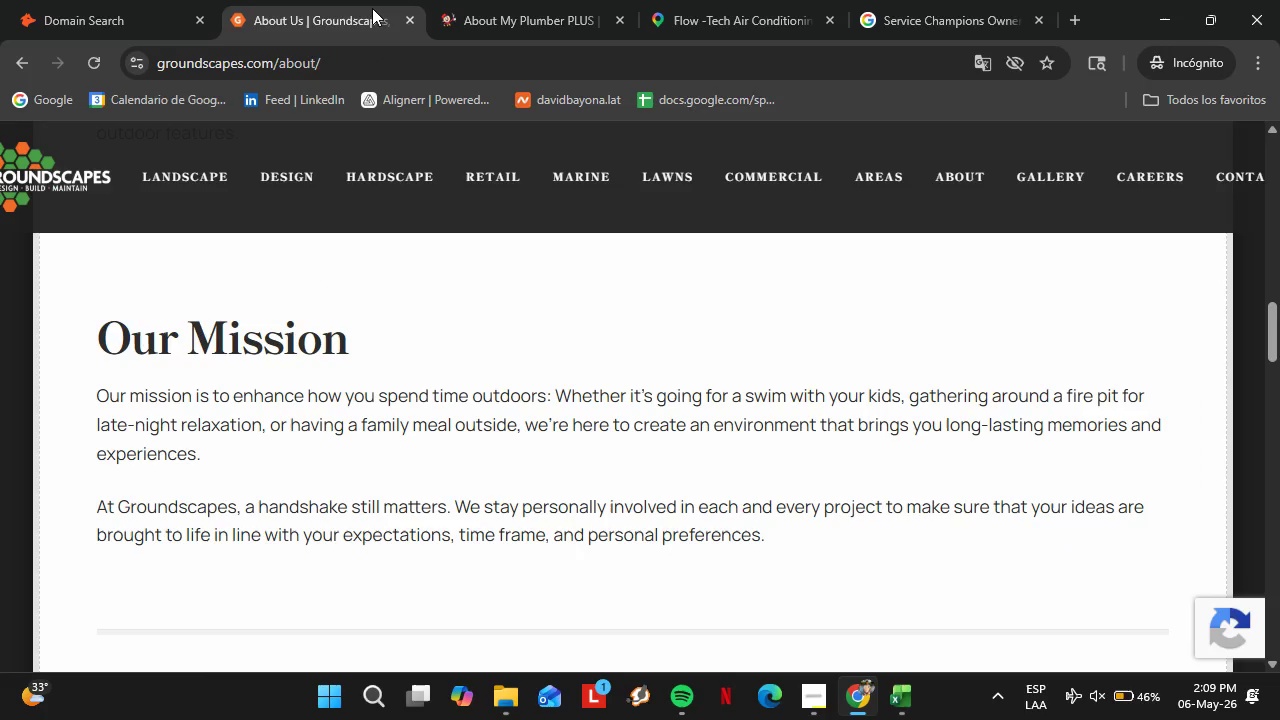 
left_click([372, 8])
 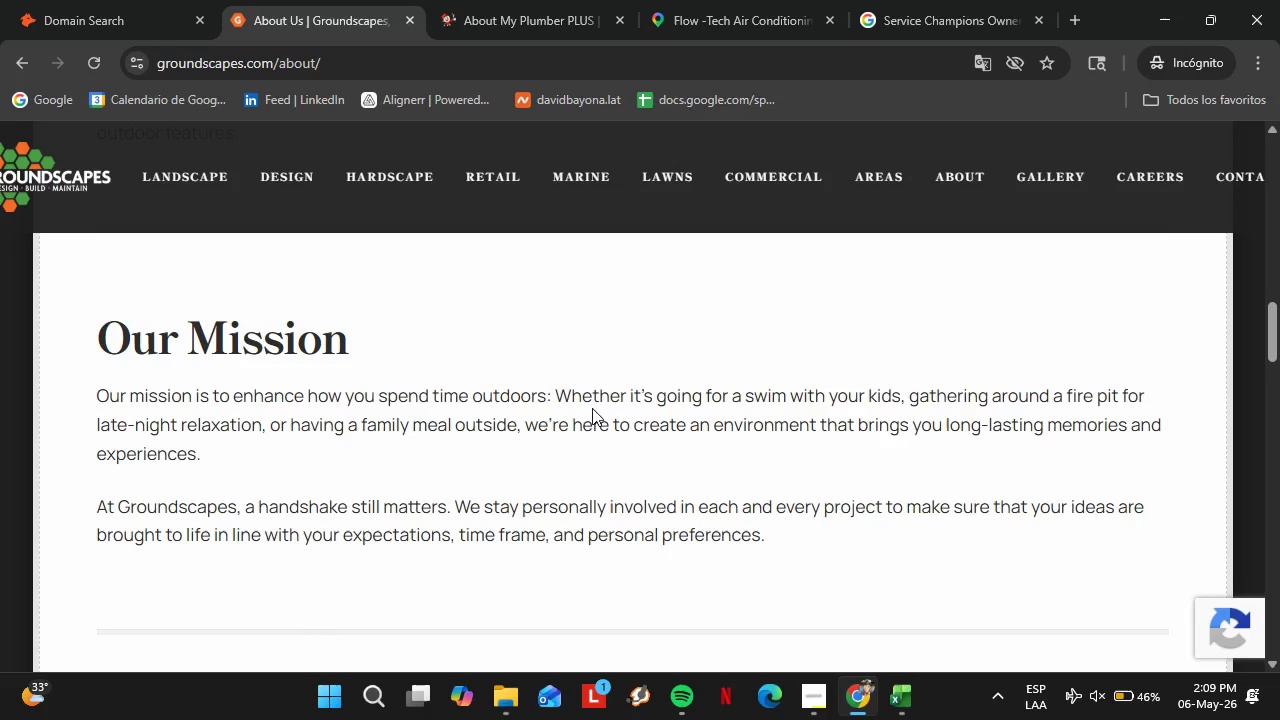 
scroll: coordinate [655, 383], scroll_direction: up, amount: 1.0
 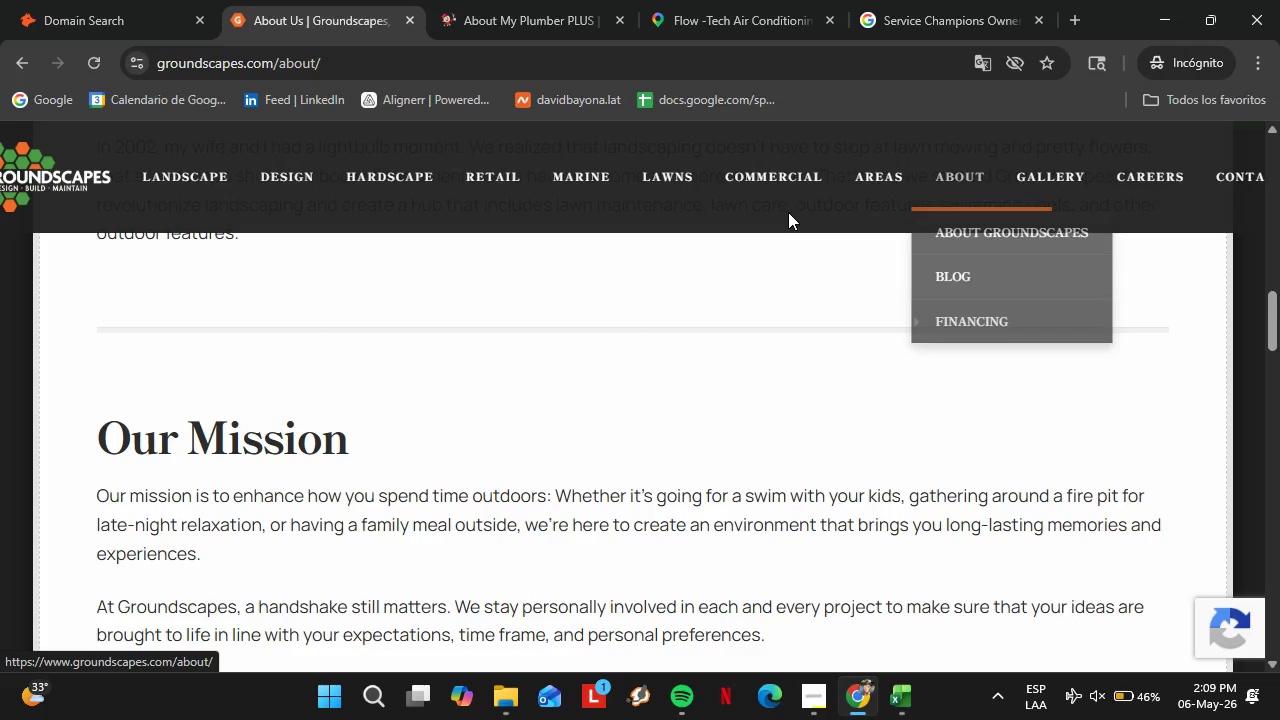 
left_click([81, 0])
 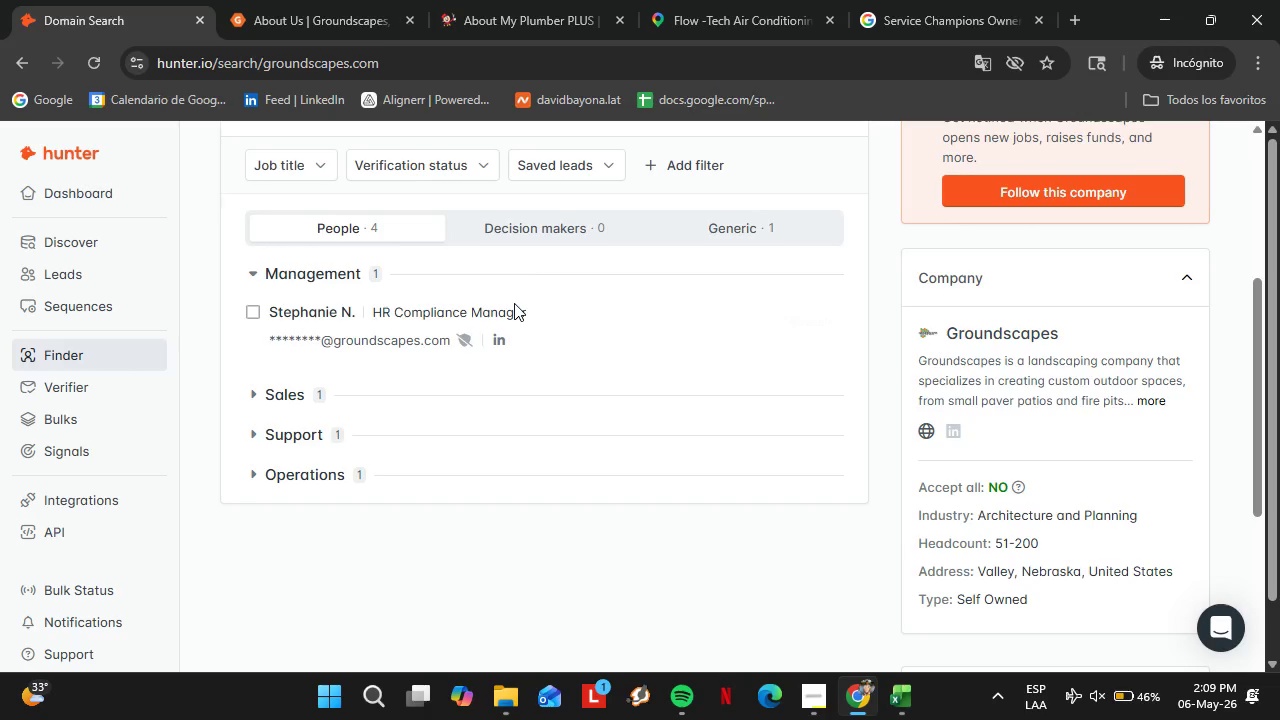 
left_click([417, 295])
 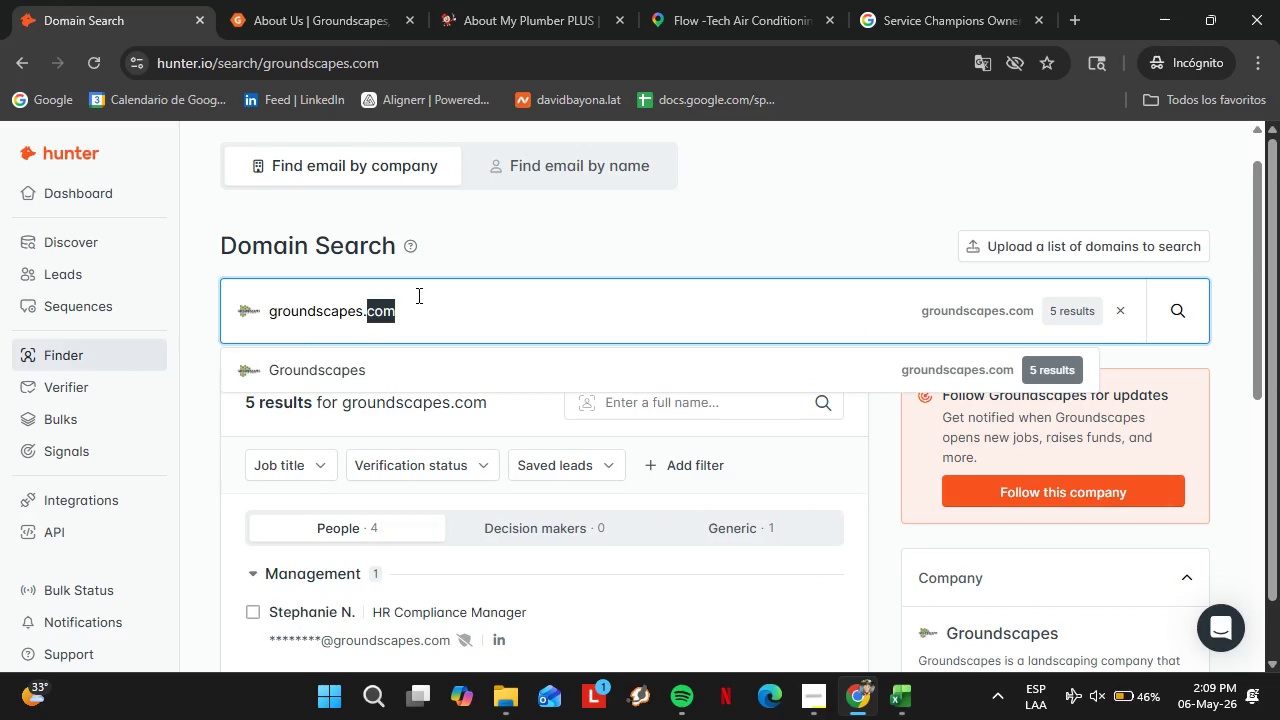 
scroll: coordinate [515, 303], scroll_direction: up, amount: 3.0
 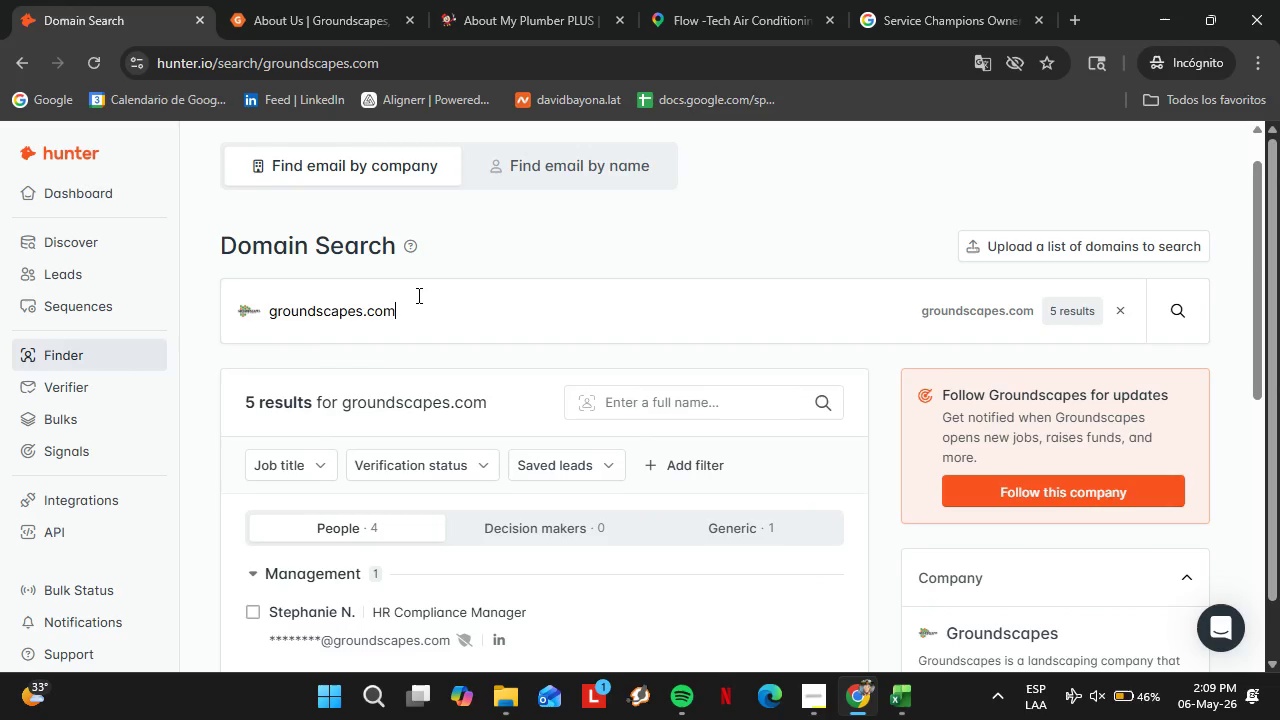 
double_click([417, 295])
 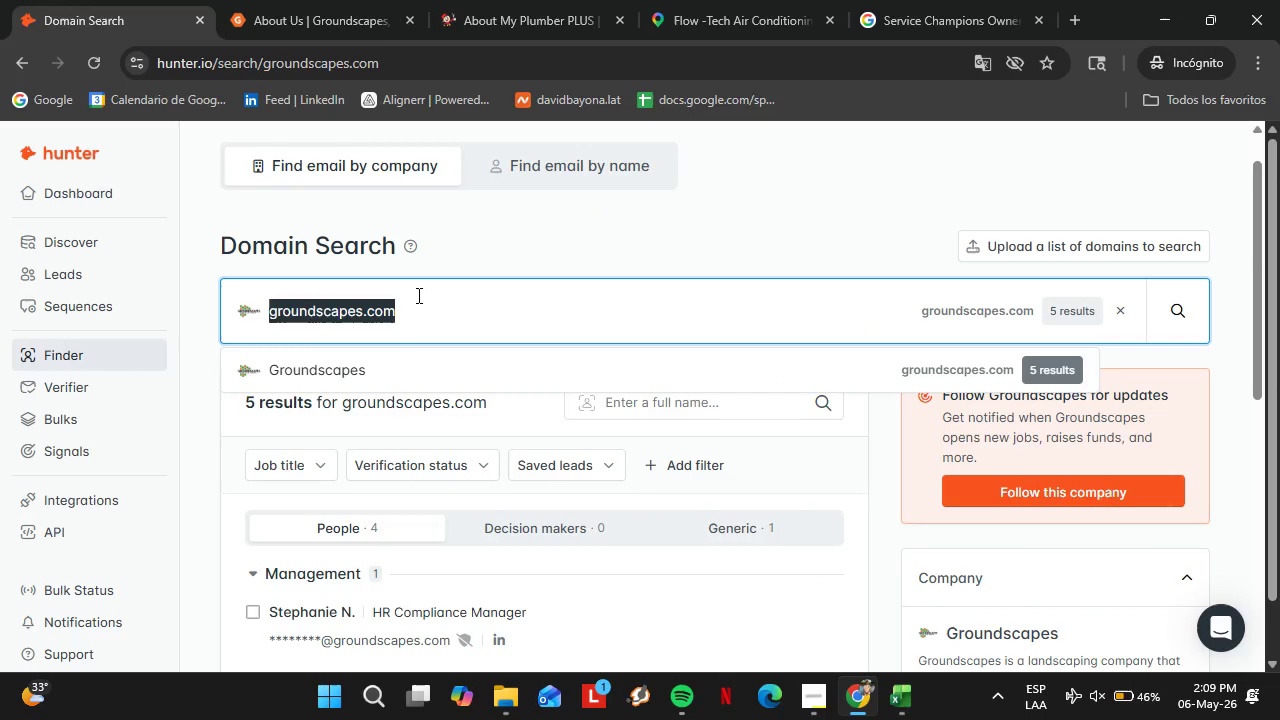 
triple_click([417, 295])
 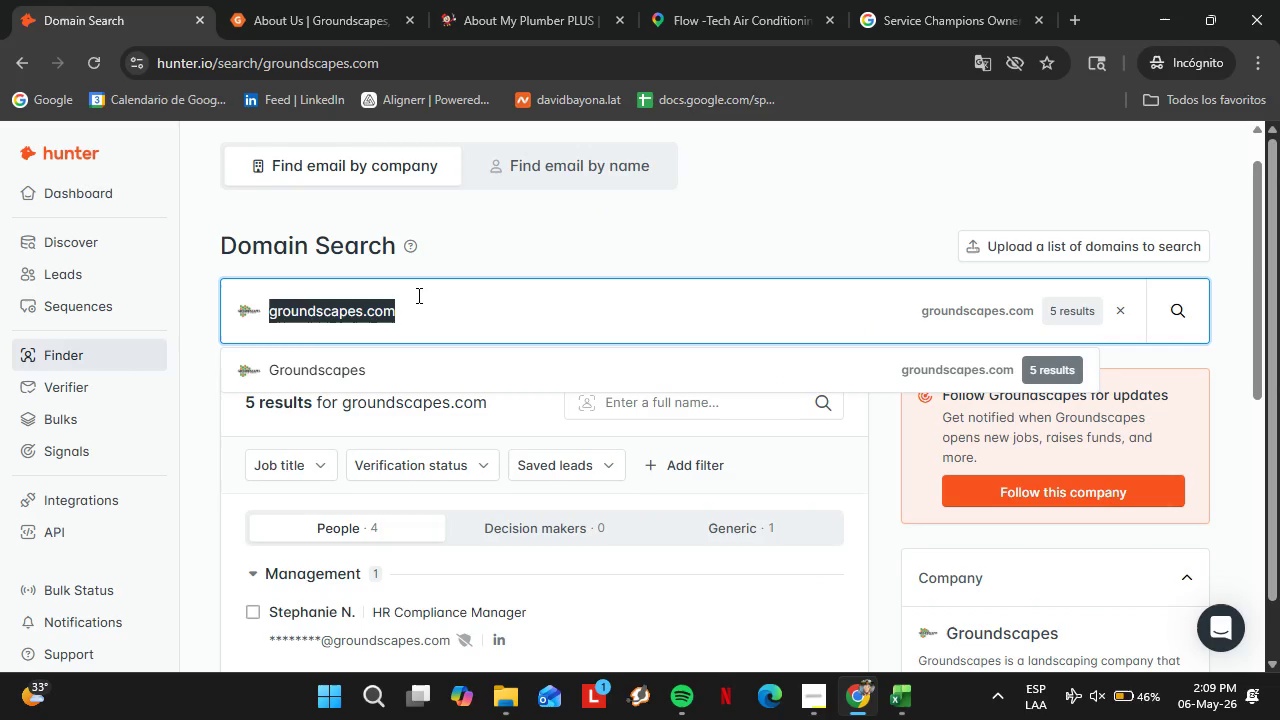 
triple_click([417, 295])
 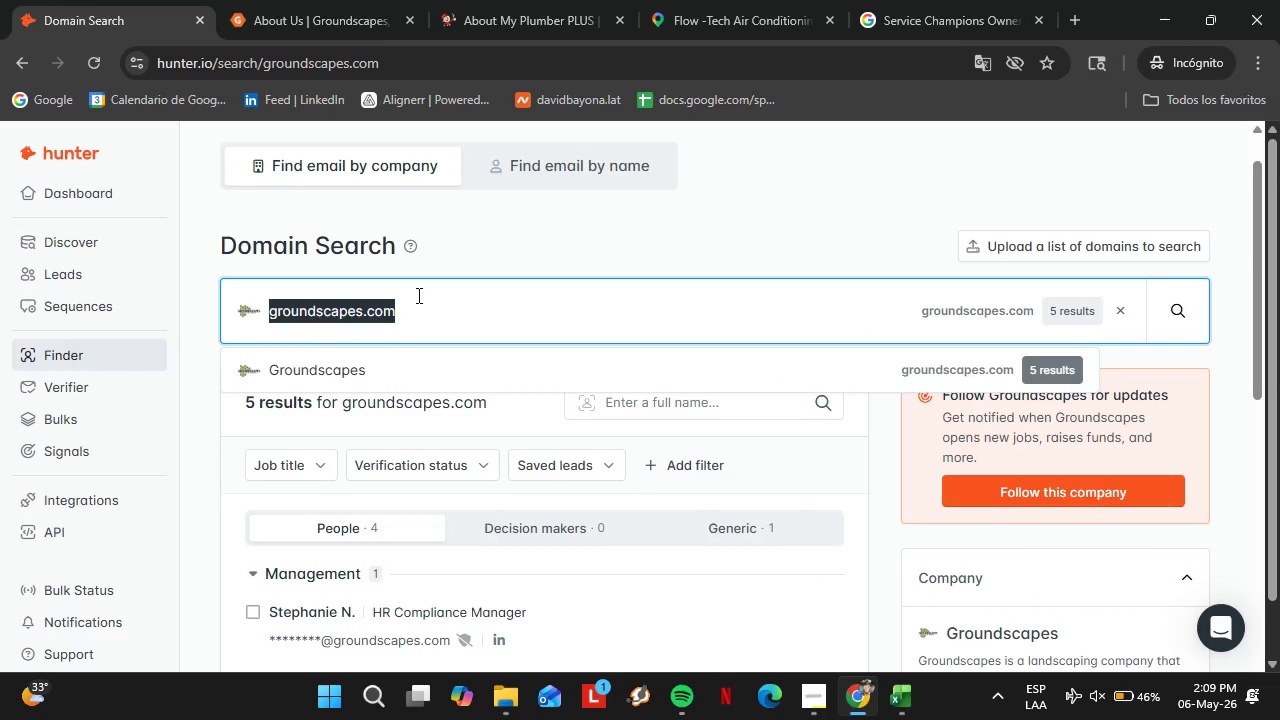 
type(law)
 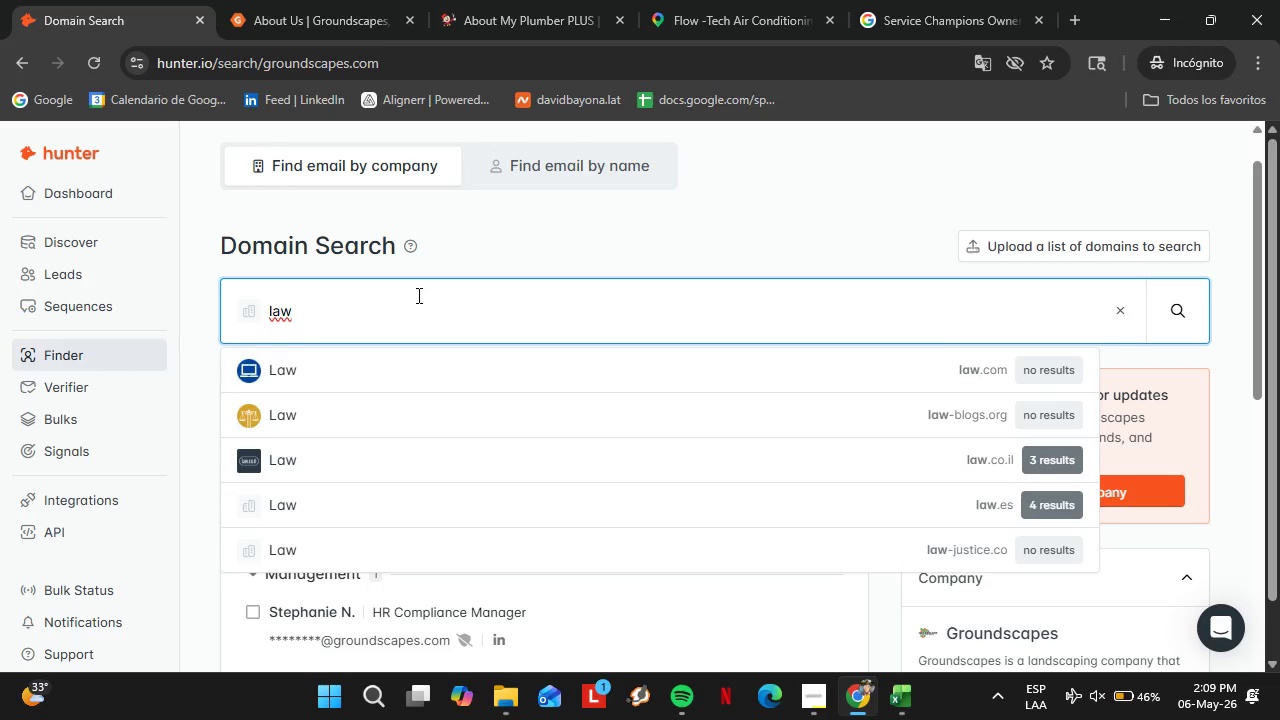 
wait(12.81)
 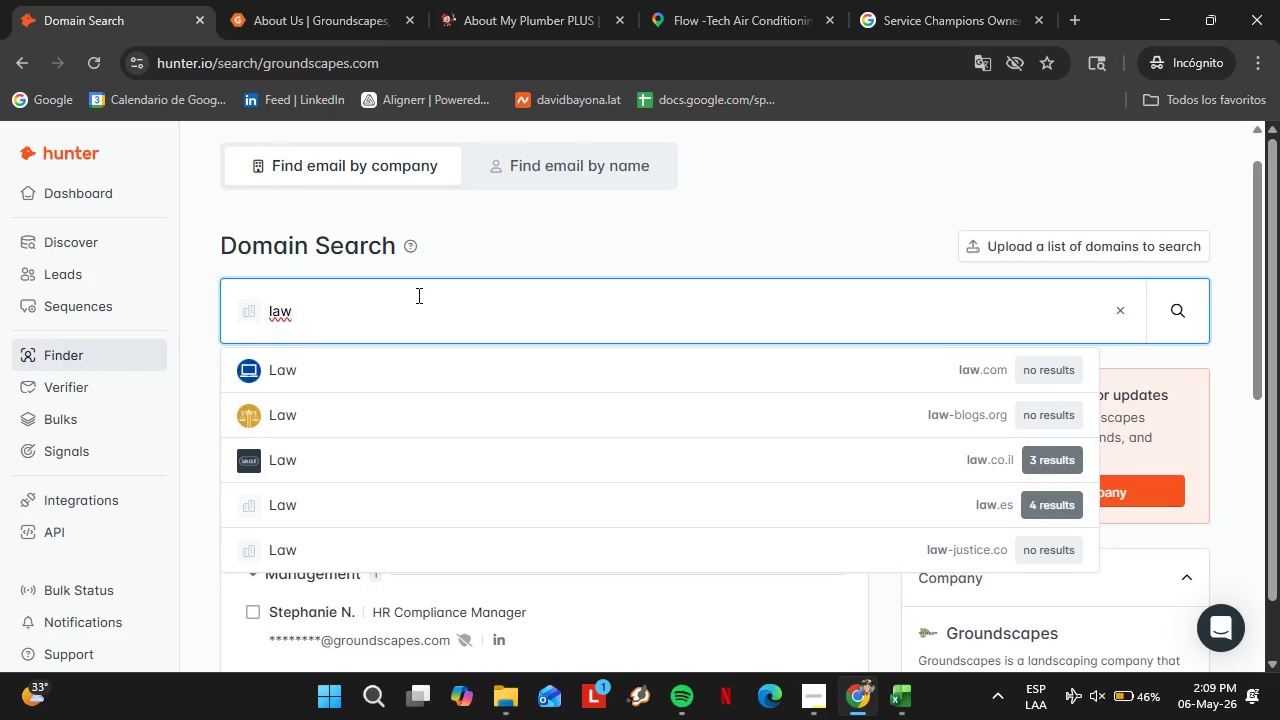 
type(nmastersinc.com)
 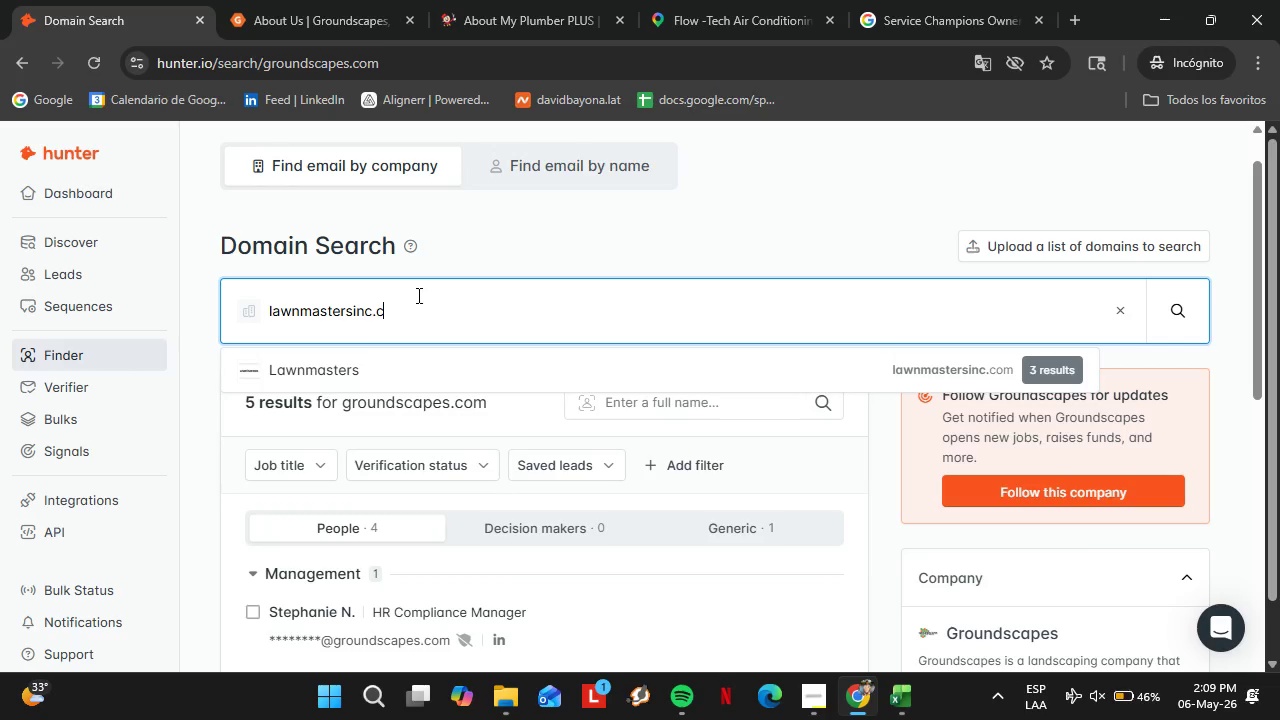 
key(Enter)
 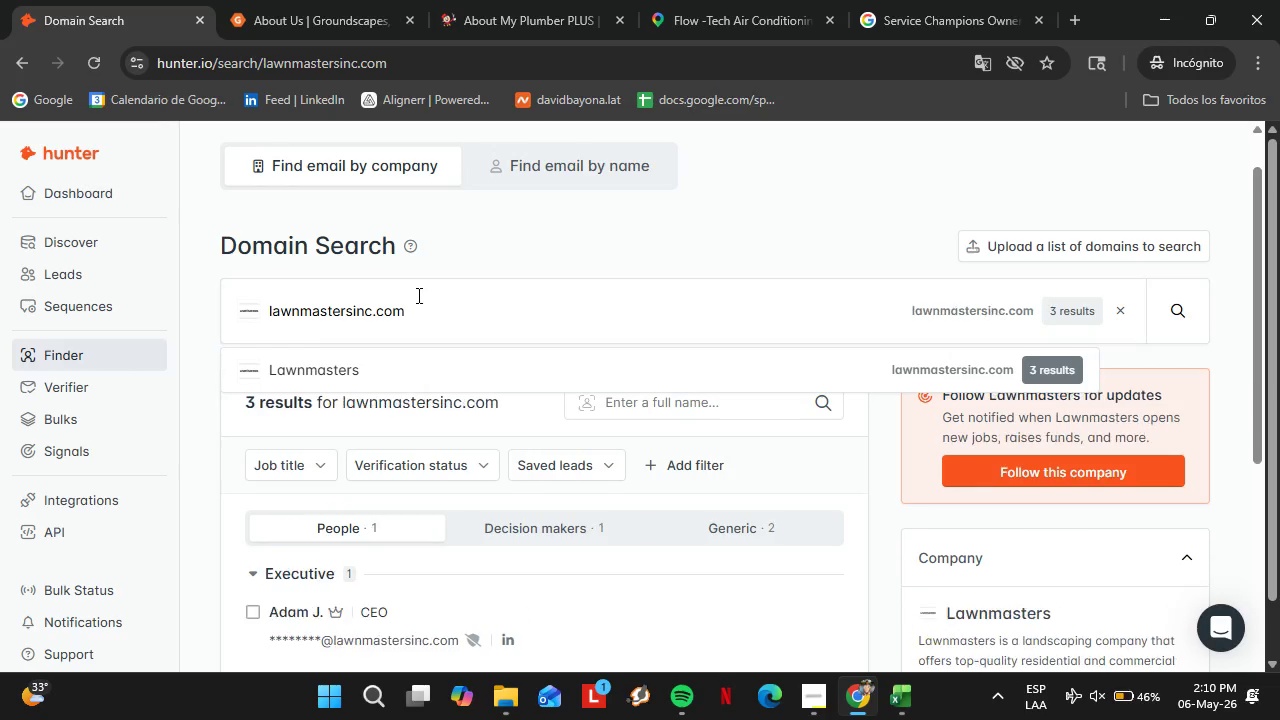 
wait(5.25)
 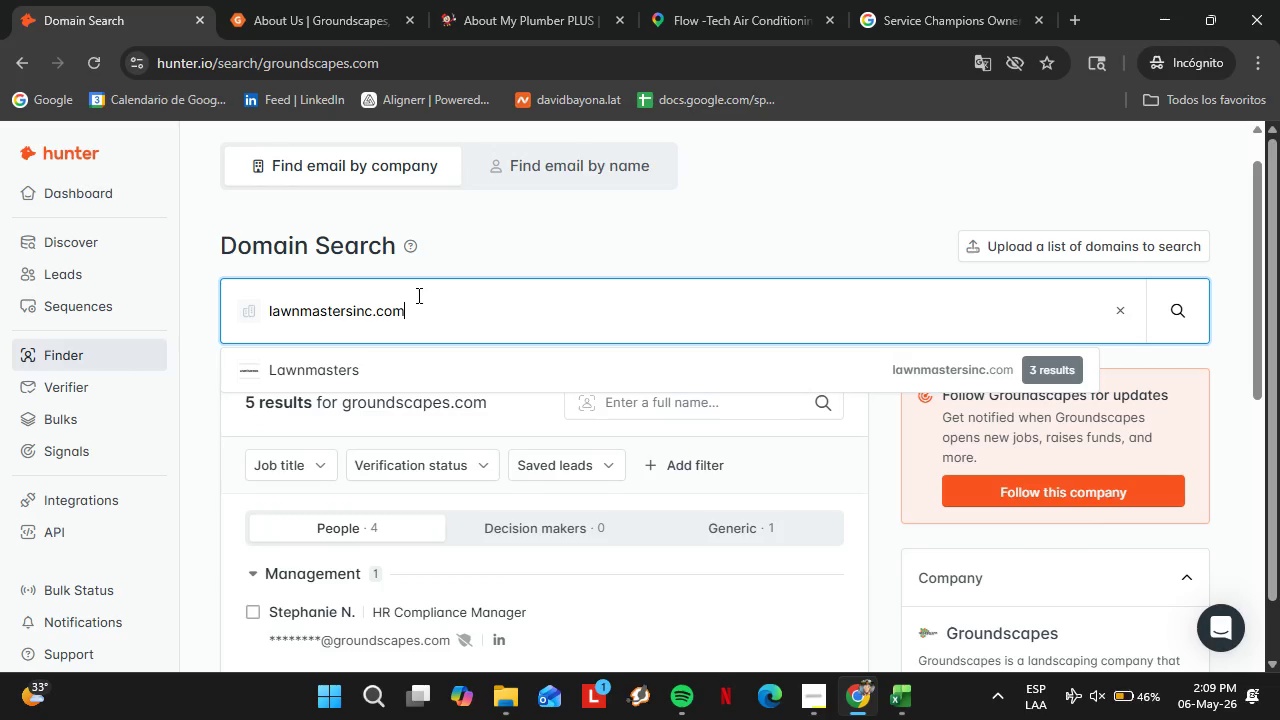 
left_click([416, 380])
 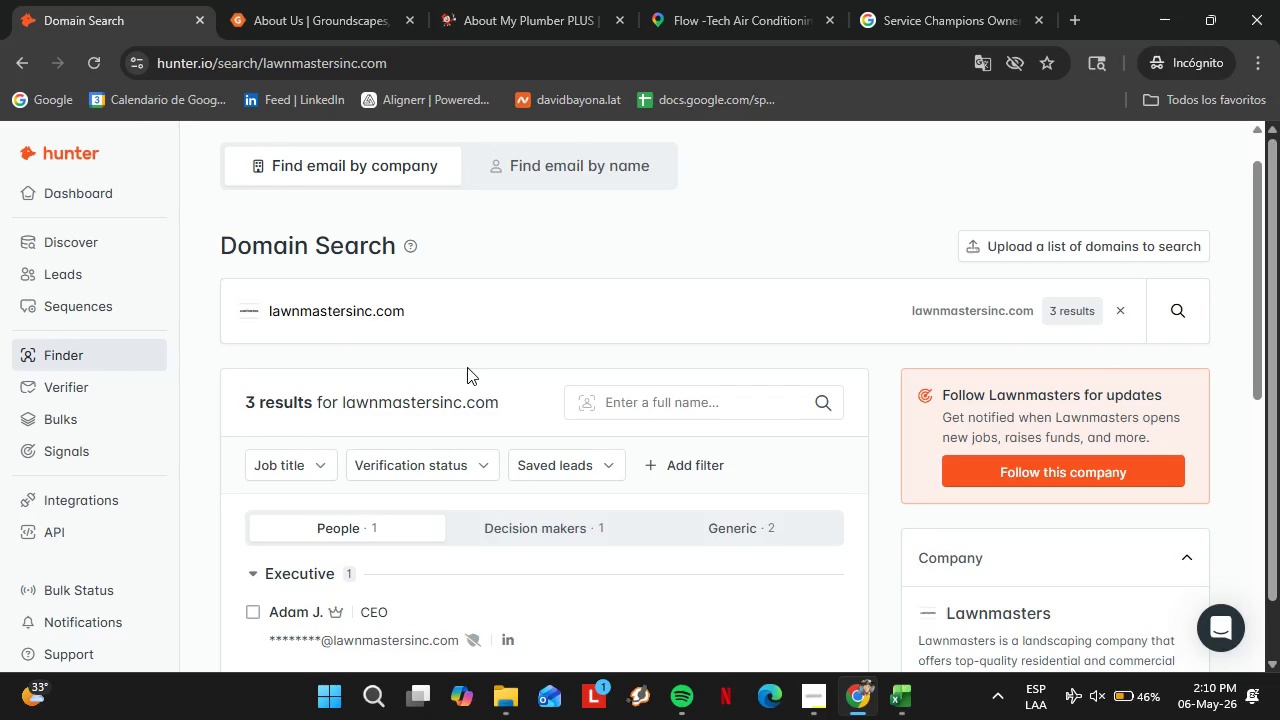 
scroll: coordinate [906, 451], scroll_direction: down, amount: 4.0
 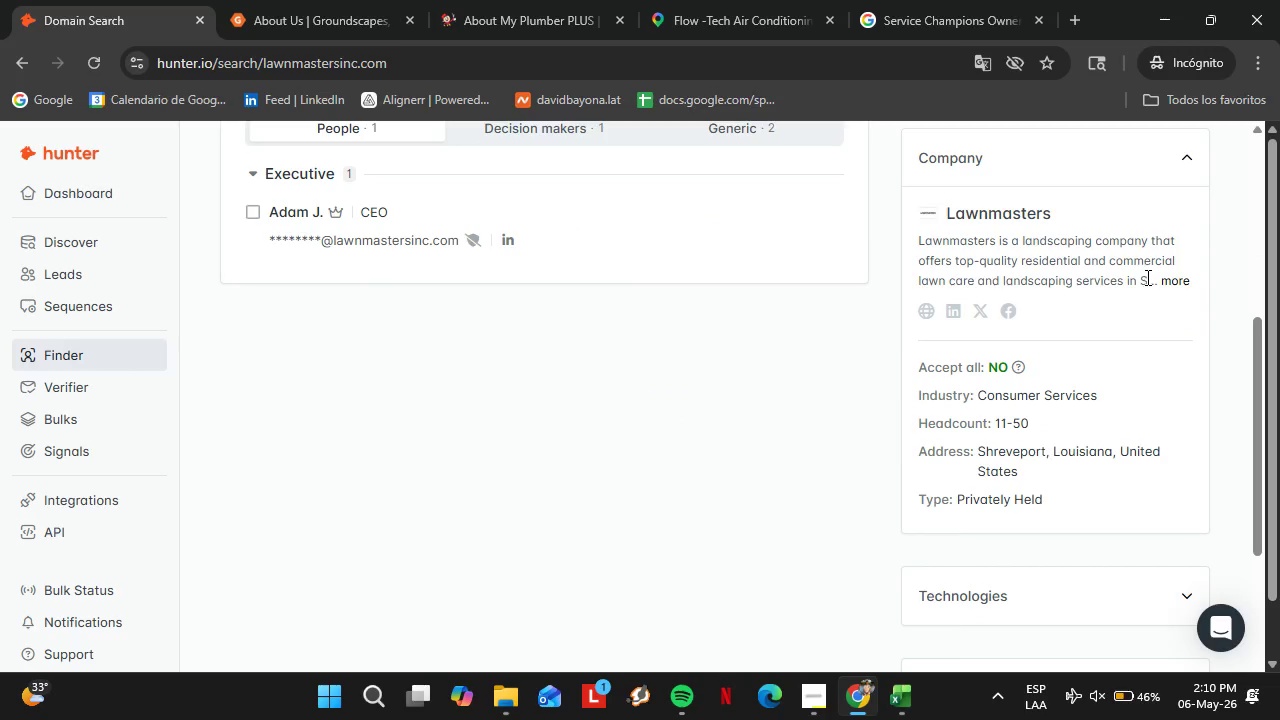 
left_click([1159, 274])
 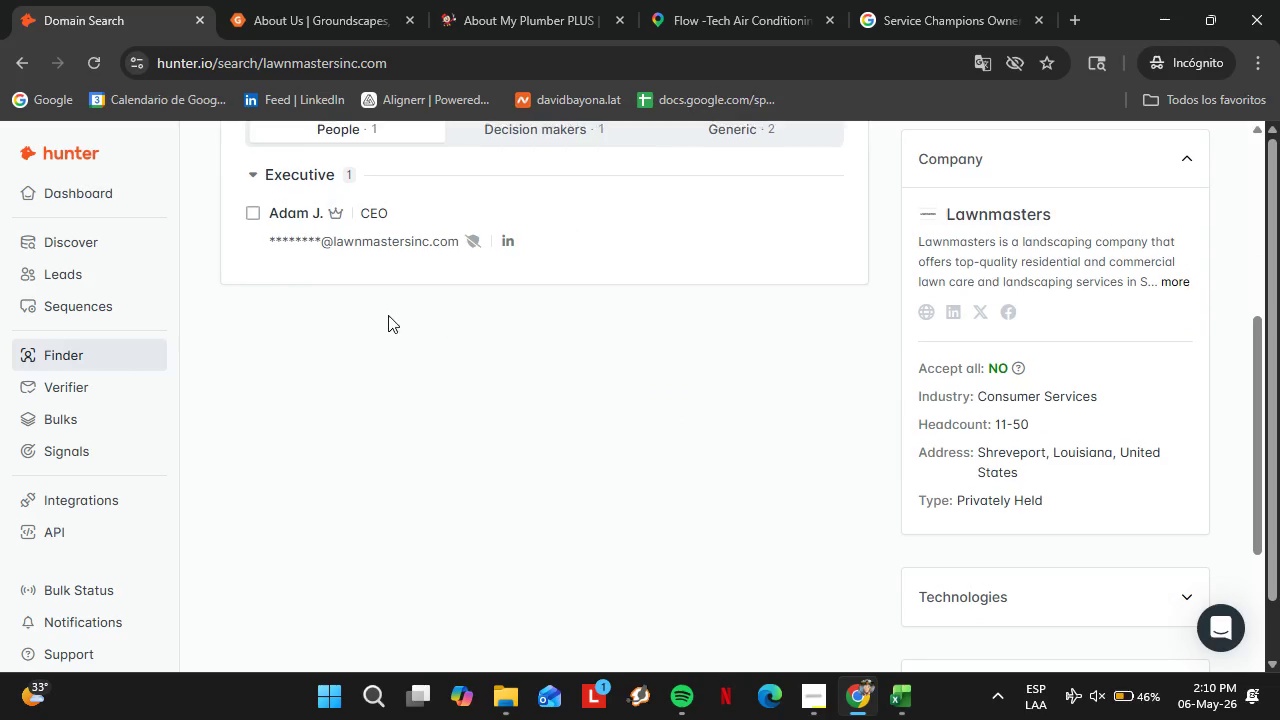 
scroll: coordinate [388, 315], scroll_direction: up, amount: 1.0
 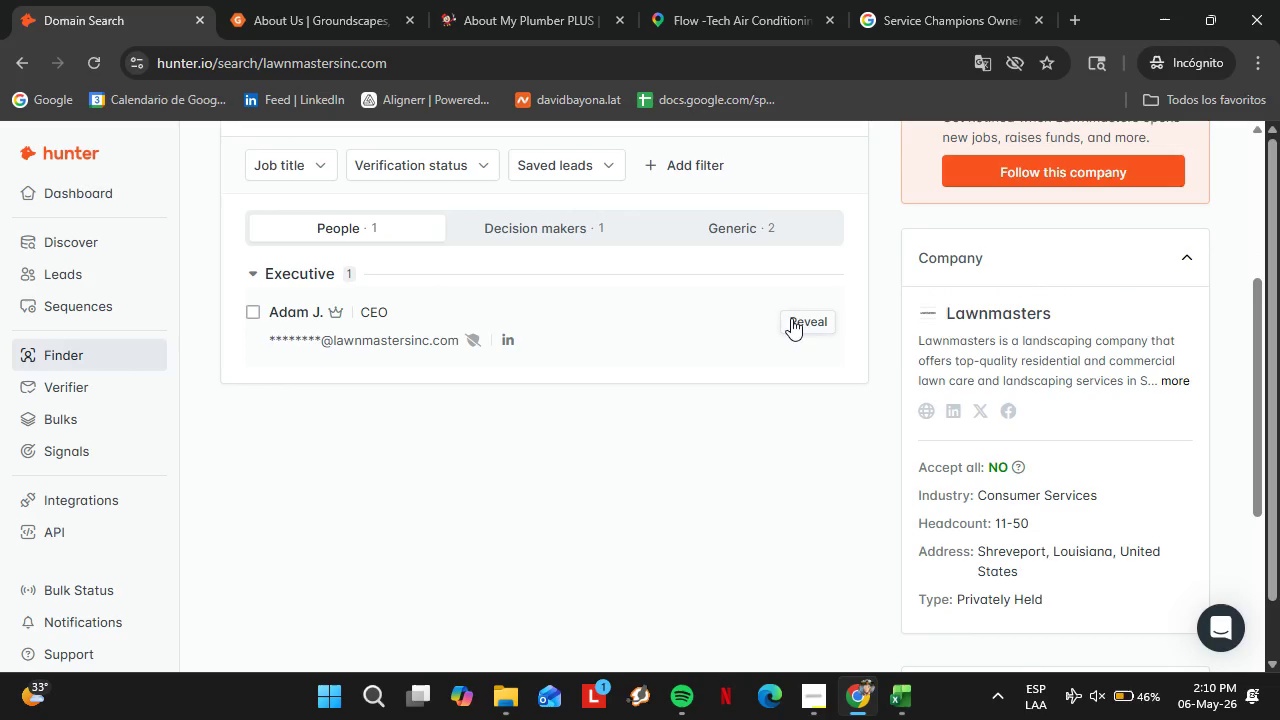 
left_click([797, 320])
 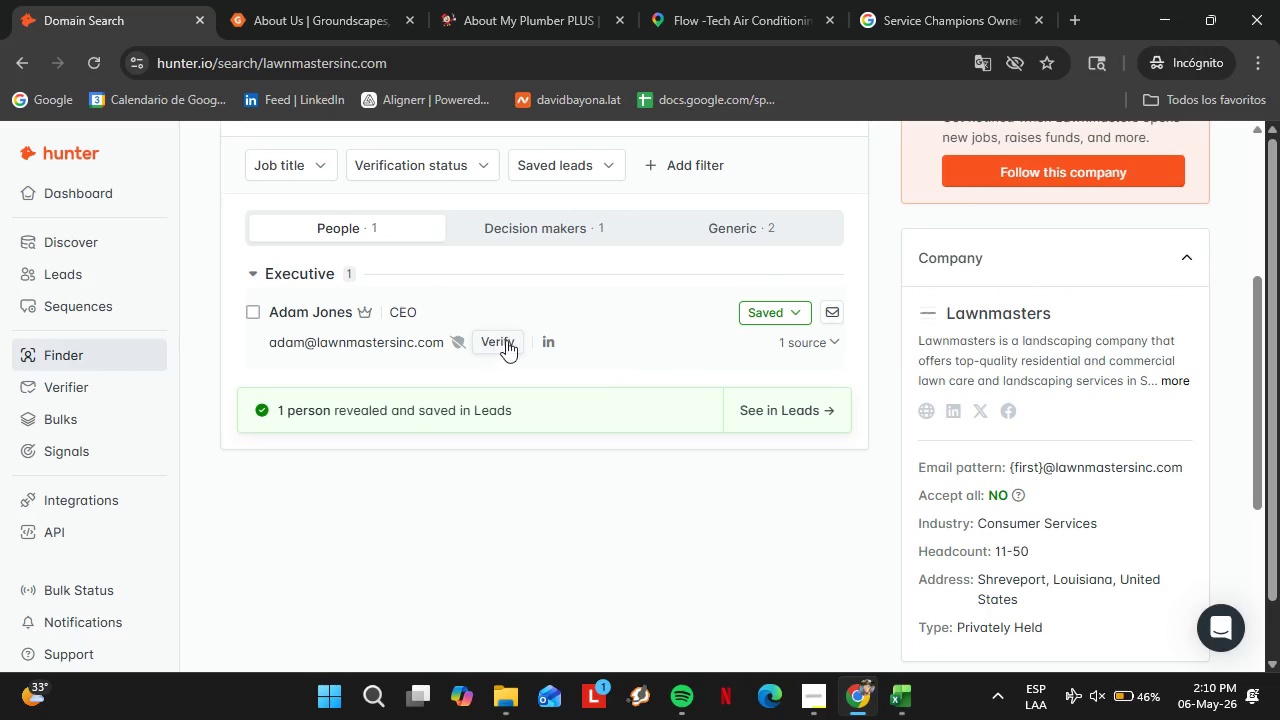 
left_click([494, 336])
 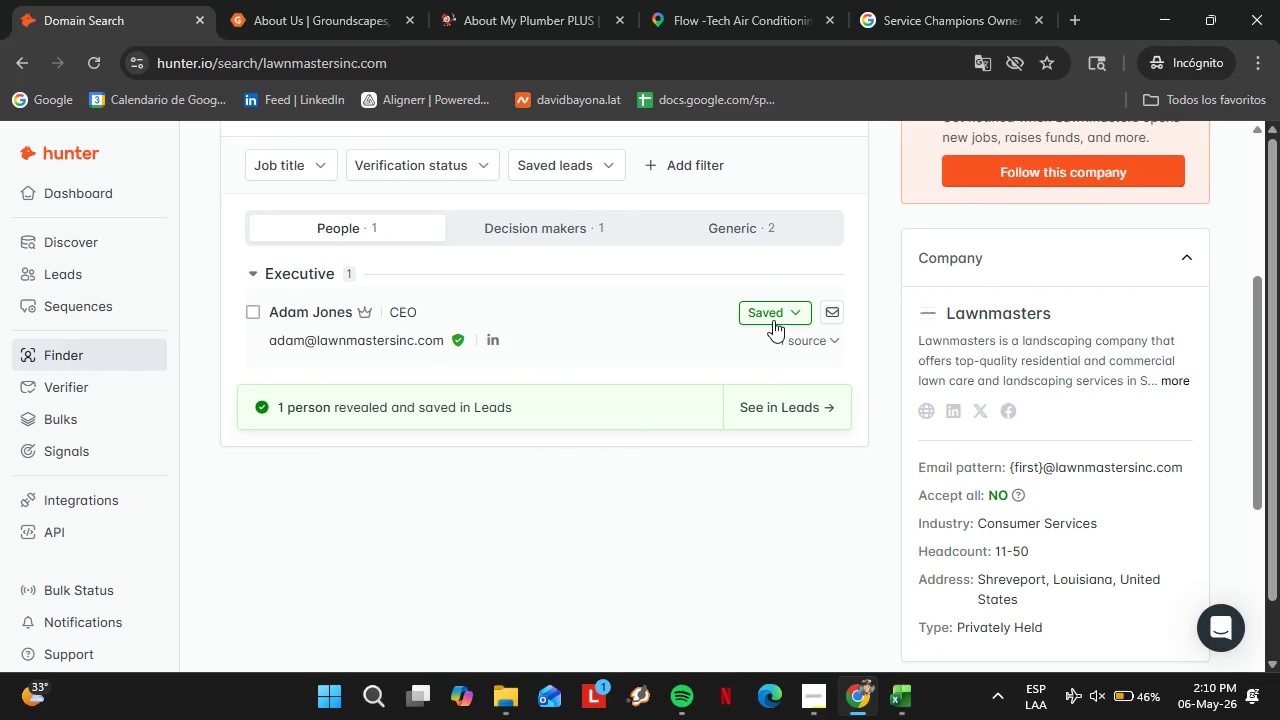 
left_click([773, 320])
 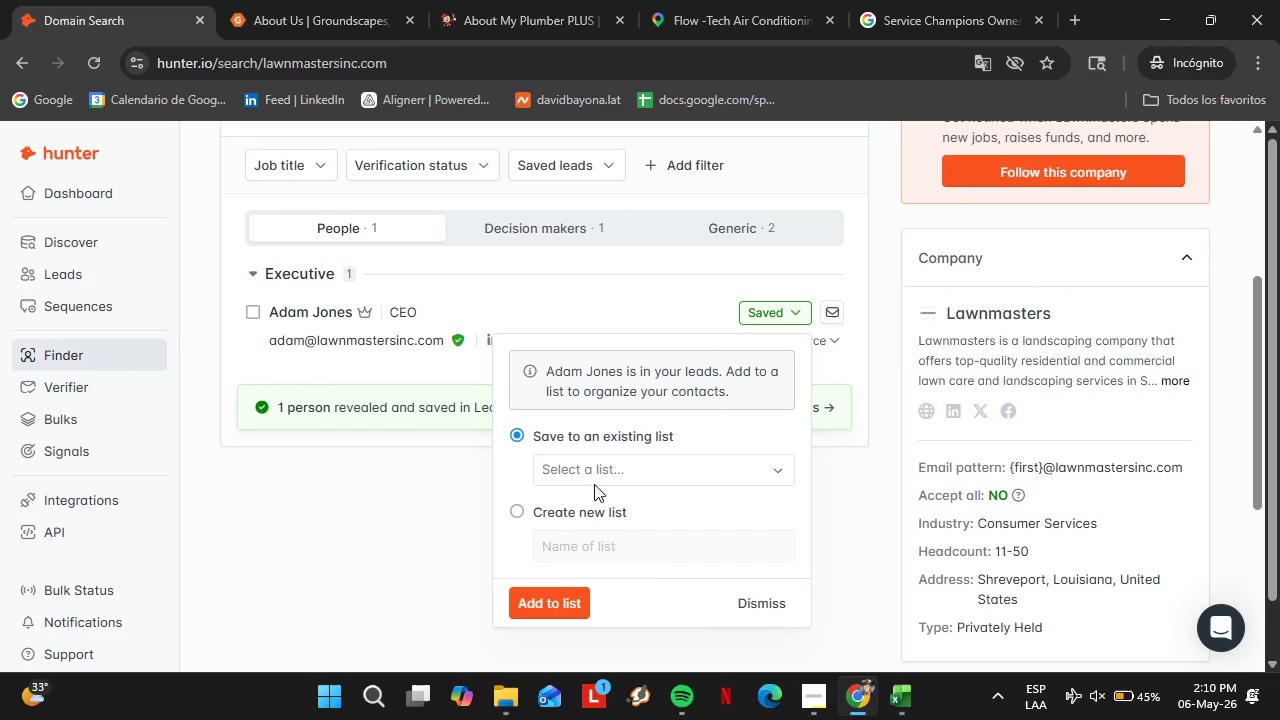 
left_click([593, 476])
 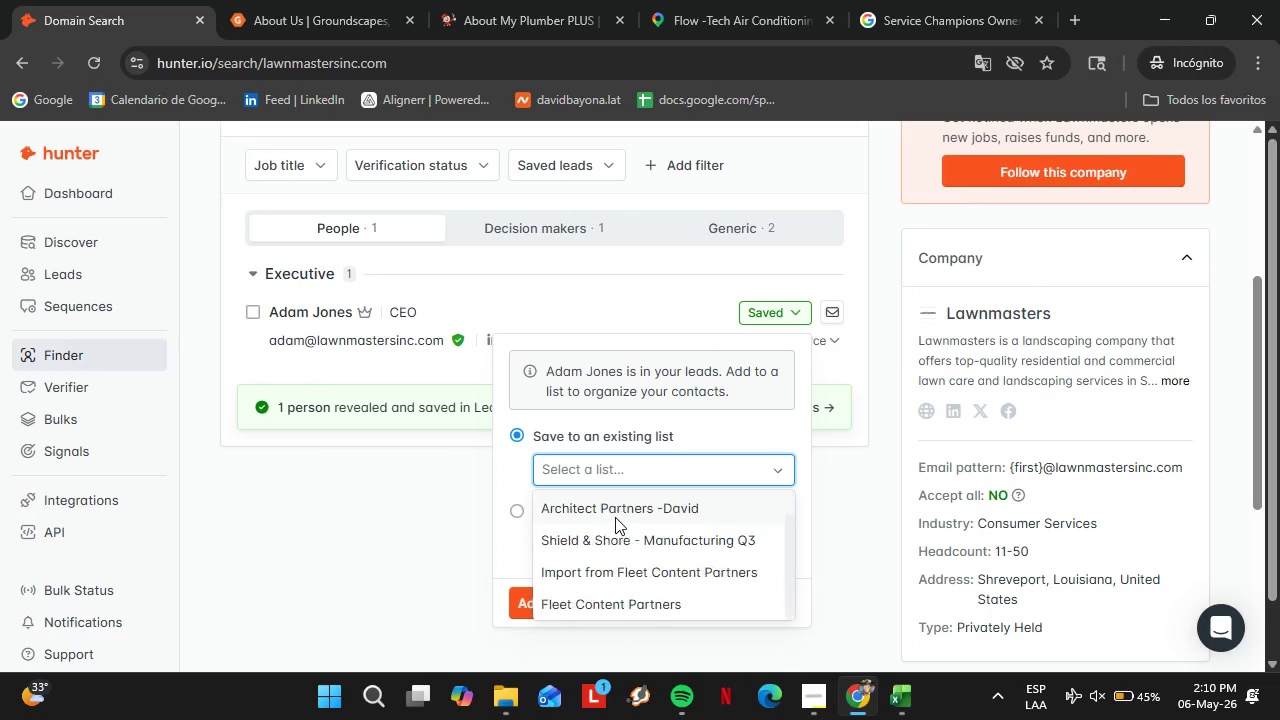 
scroll: coordinate [614, 515], scroll_direction: down, amount: 1.0
 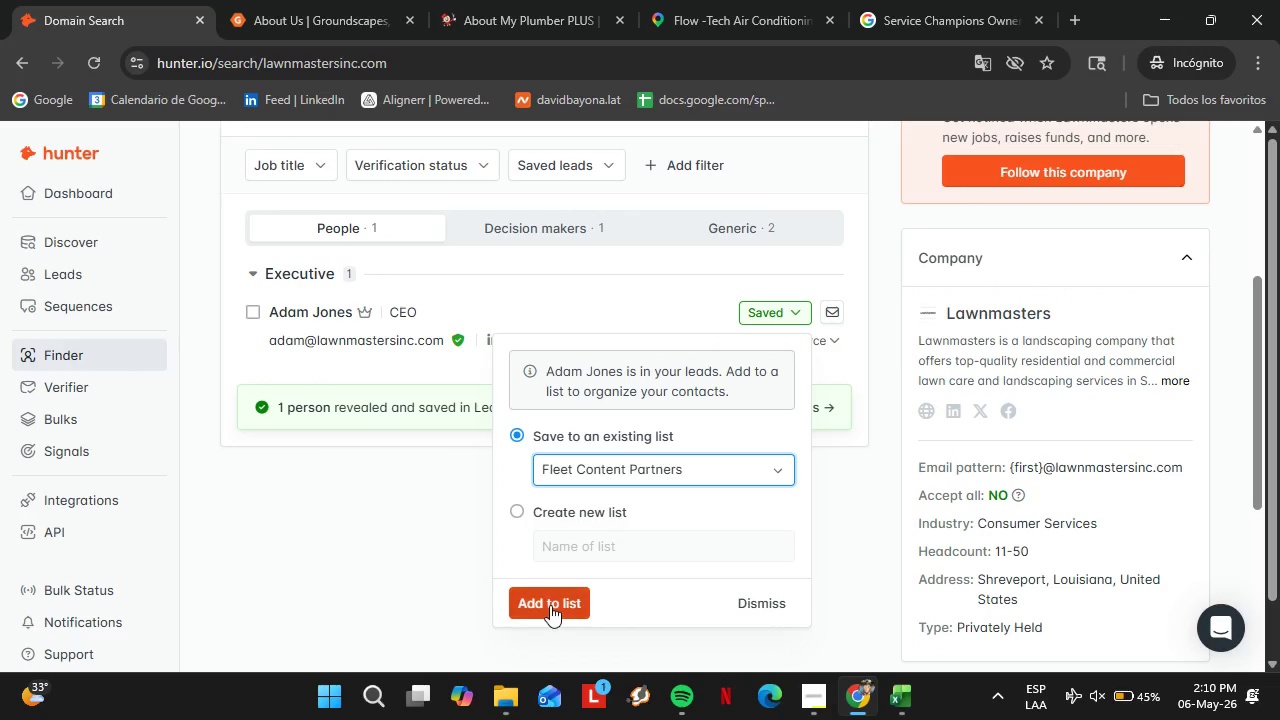 
double_click([550, 605])
 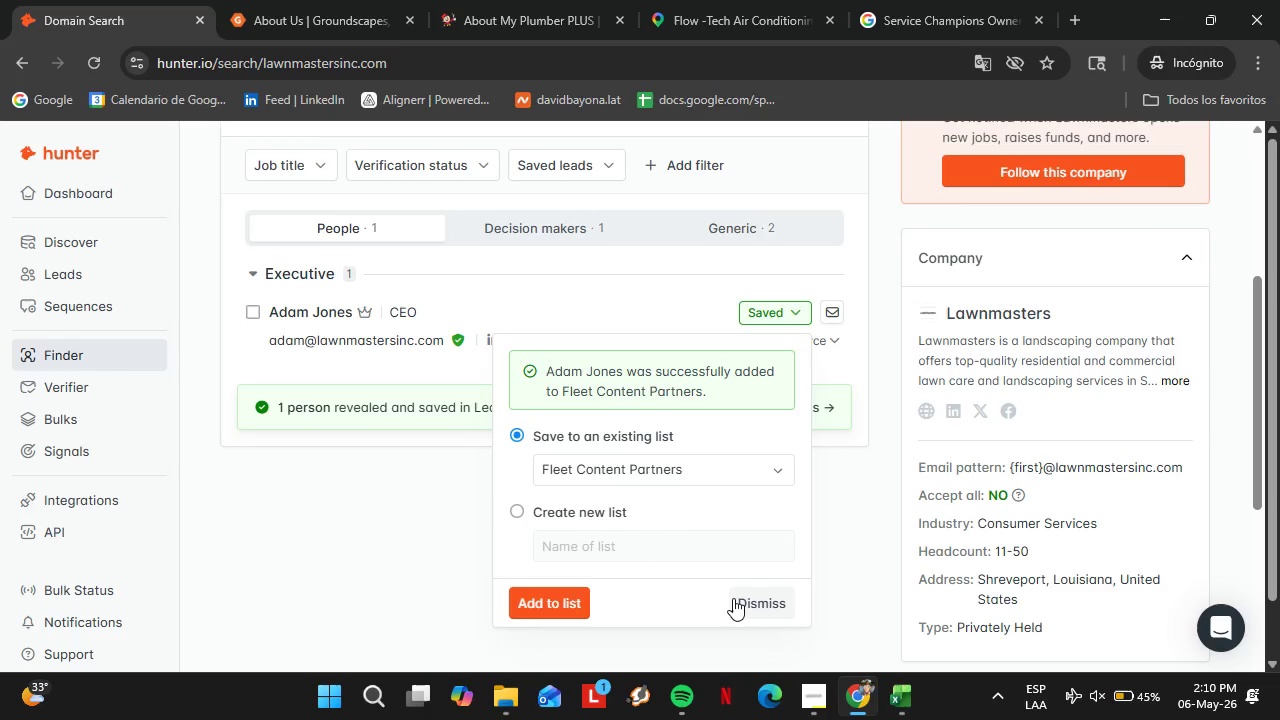 
left_click([733, 598])
 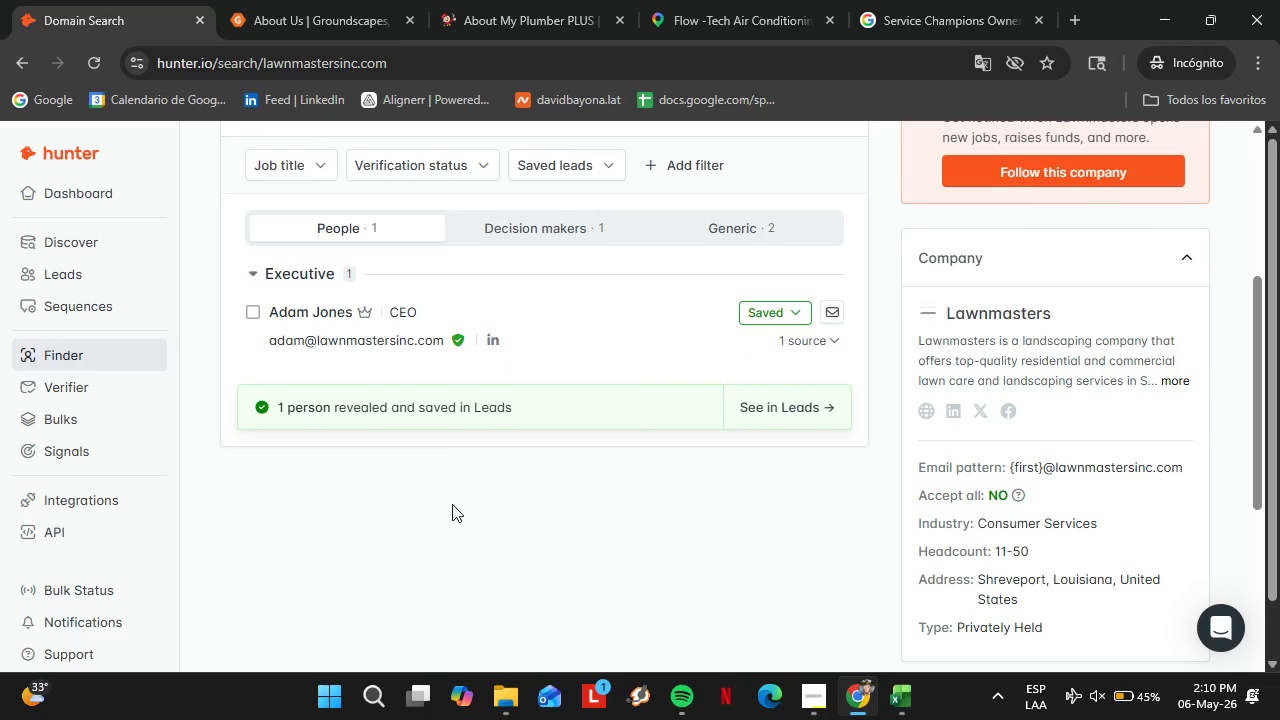 
left_click([88, 270])
 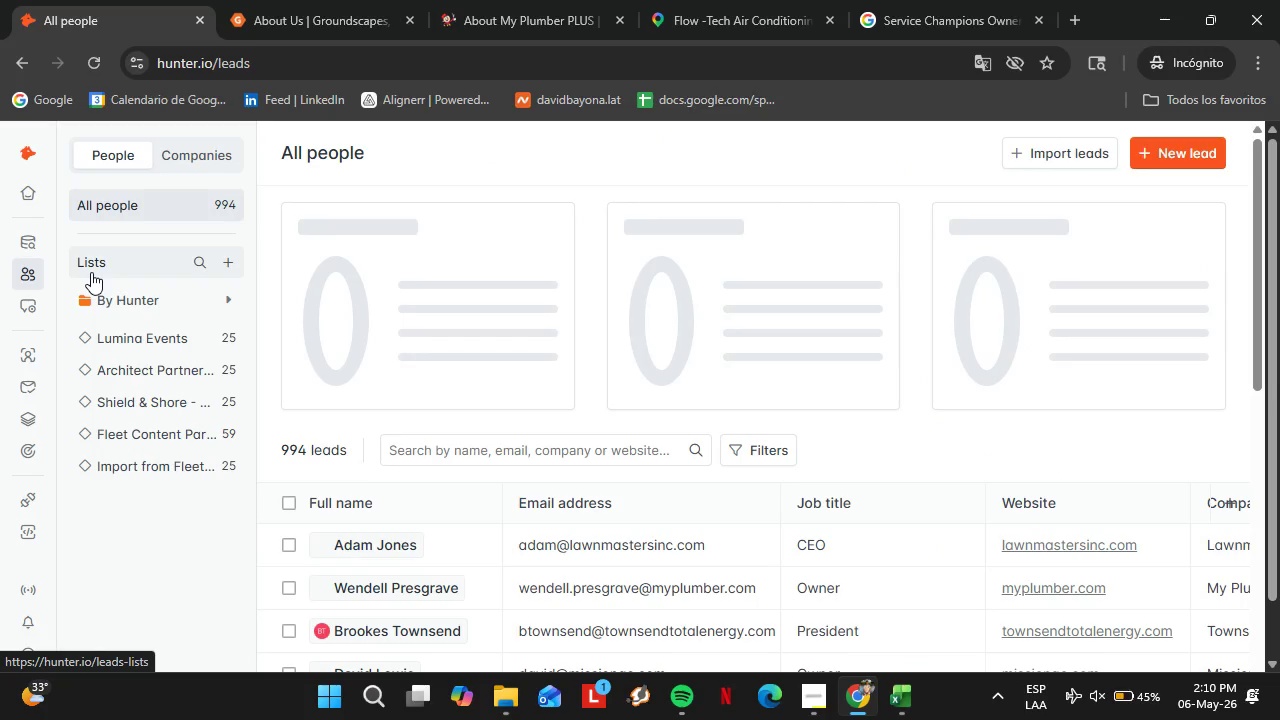 
wait(8.94)
 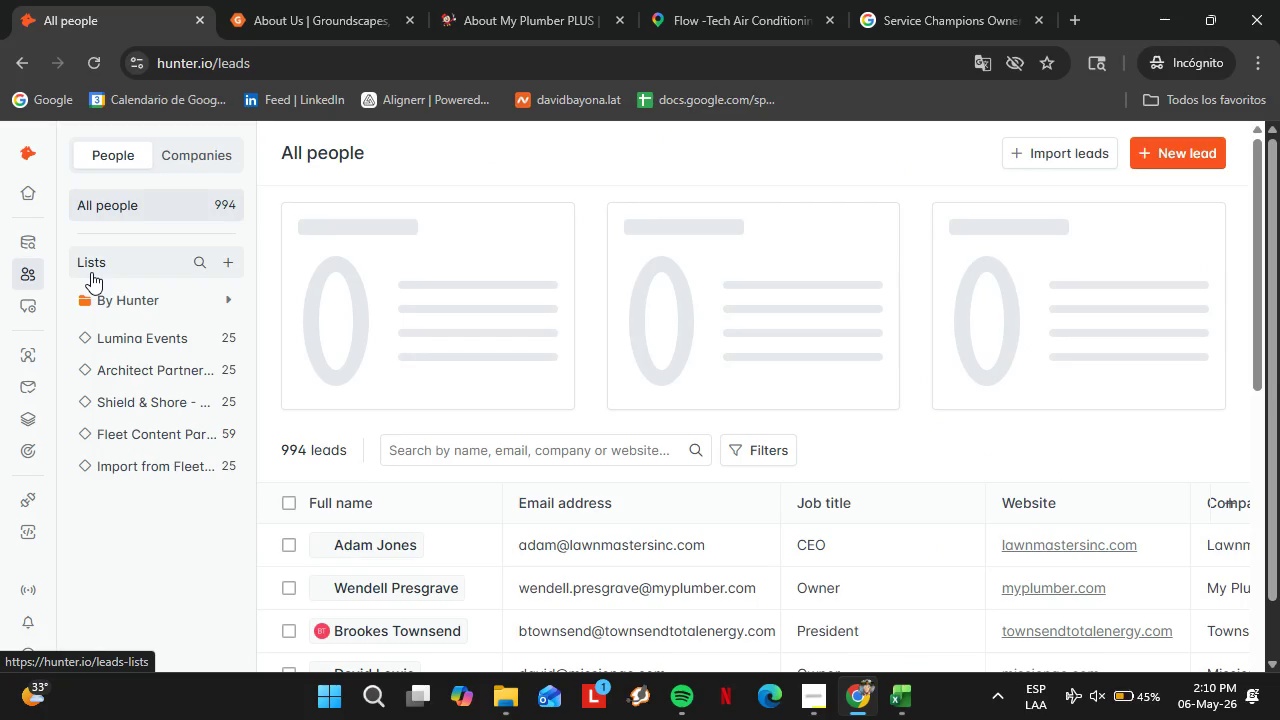 
mouse_move([47, 308])
 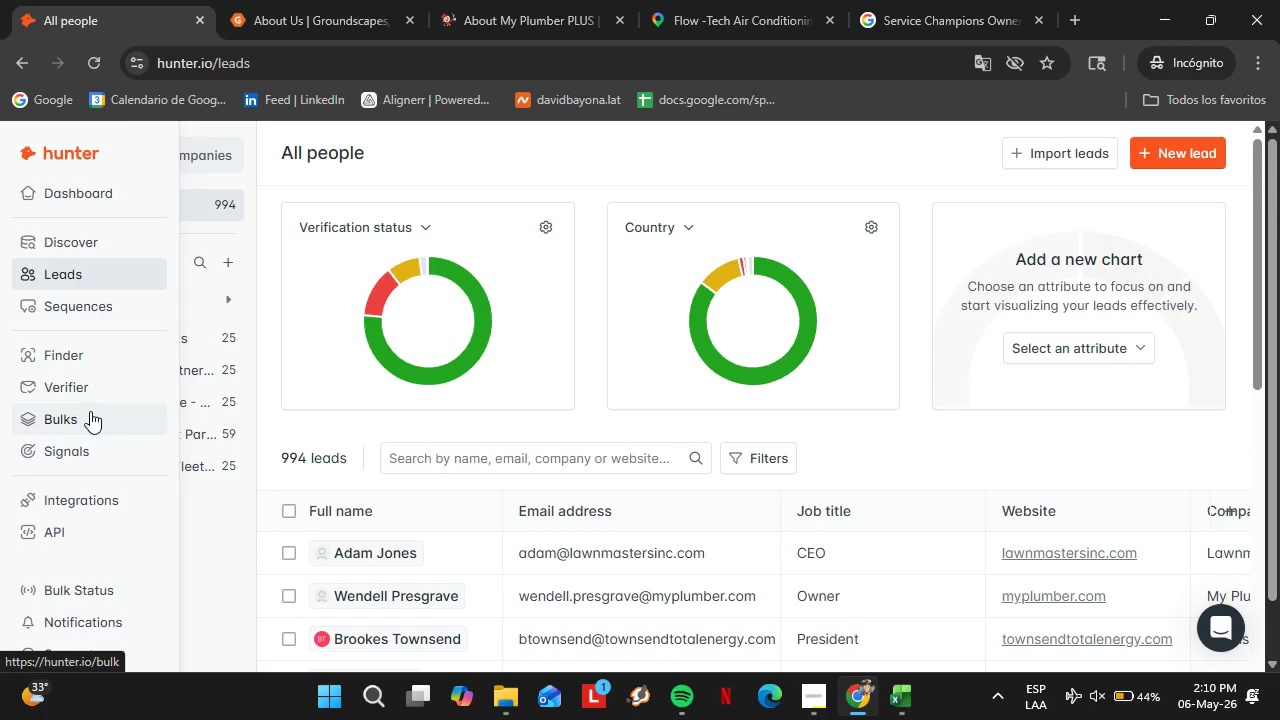 
wait(6.79)
 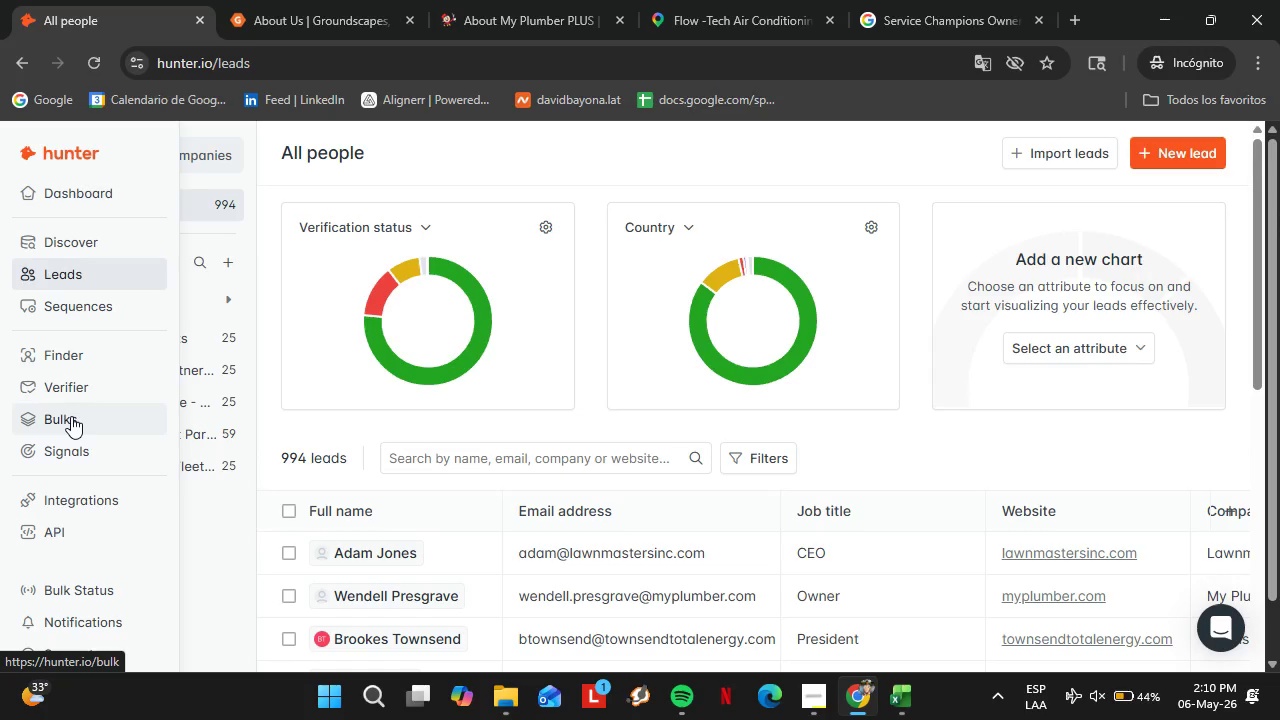 
scroll: coordinate [722, 539], scroll_direction: down, amount: 9.0
 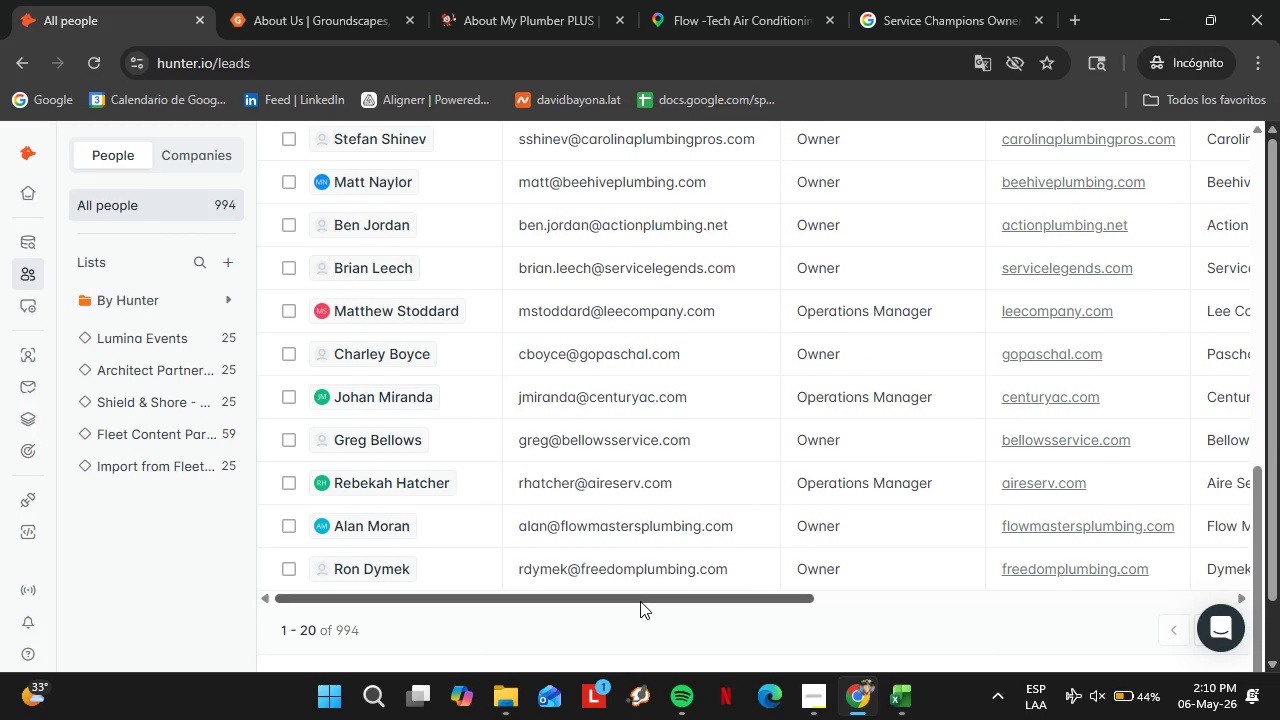 
left_click_drag(start_coordinate=[640, 601], to_coordinate=[925, 603])
 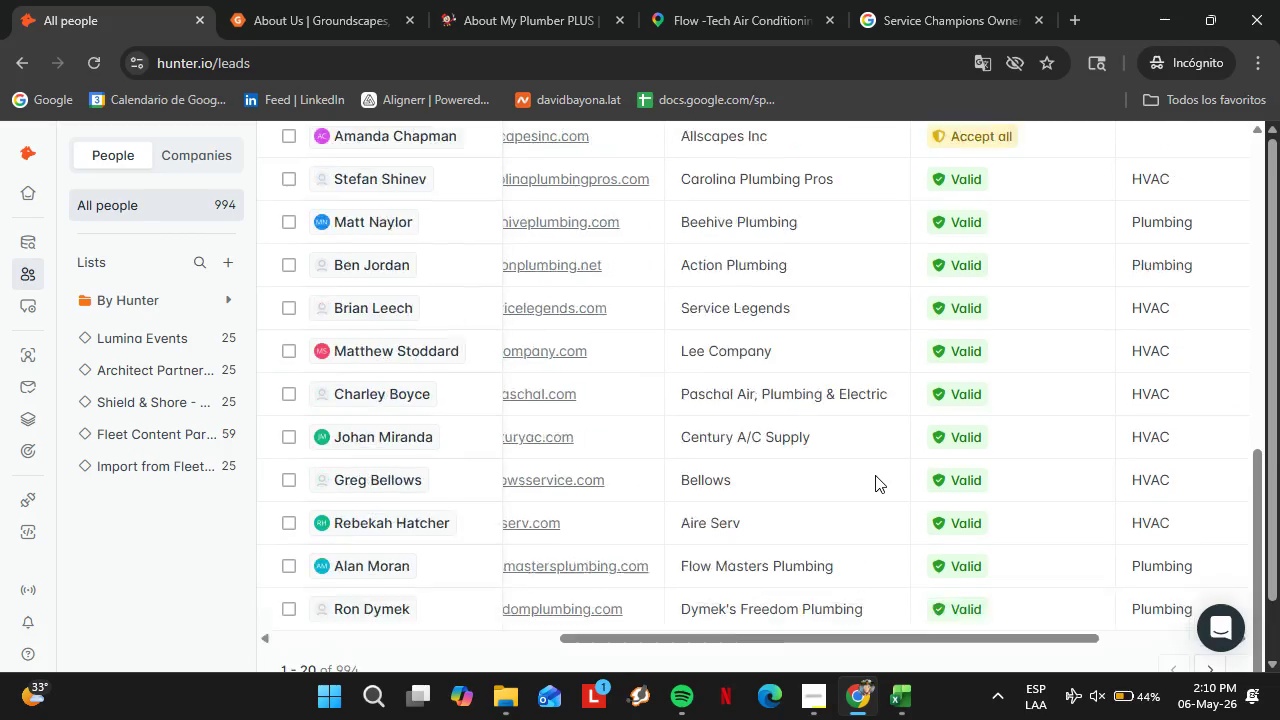 
scroll: coordinate [875, 474], scroll_direction: up, amount: 4.0
 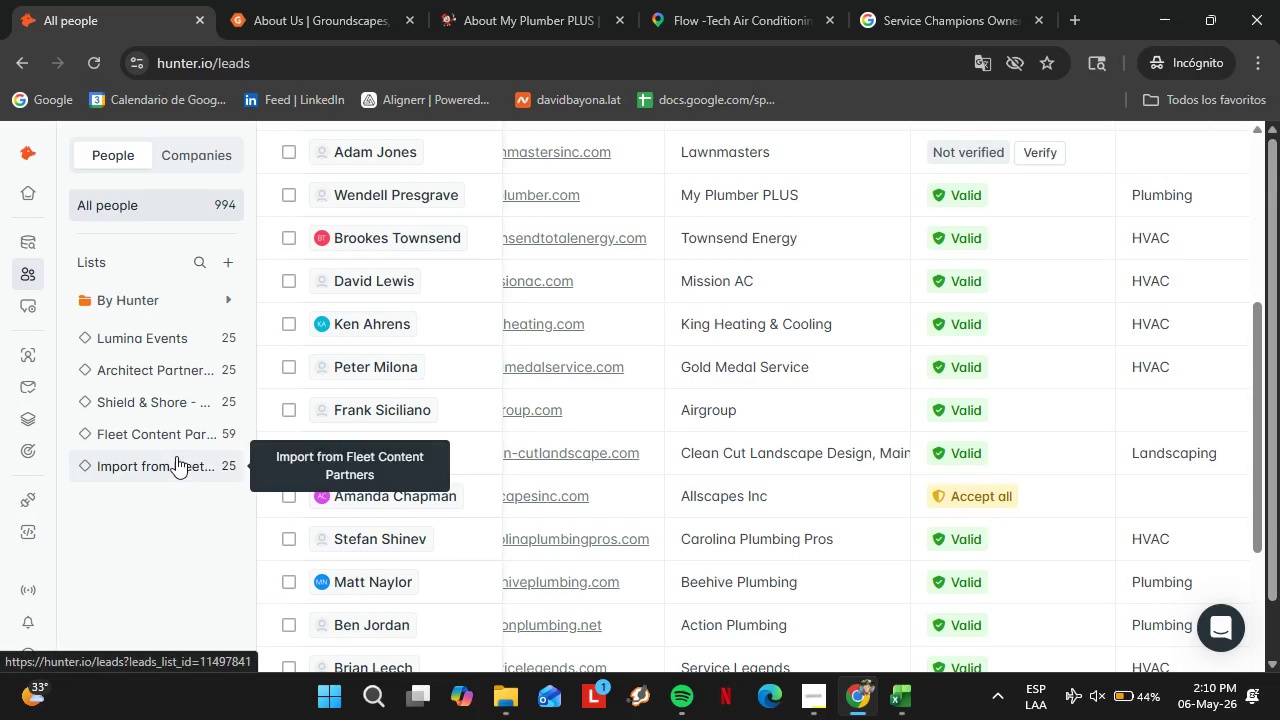 
left_click([170, 444])
 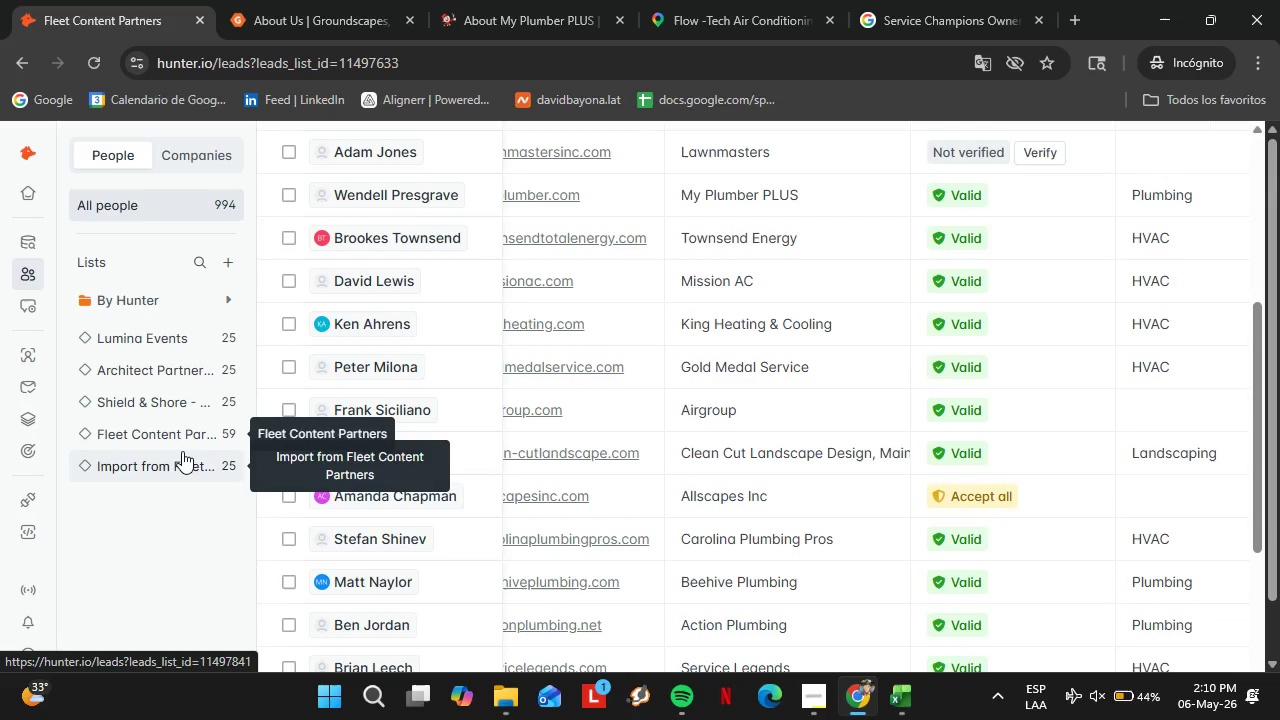 
mouse_move([243, 421])
 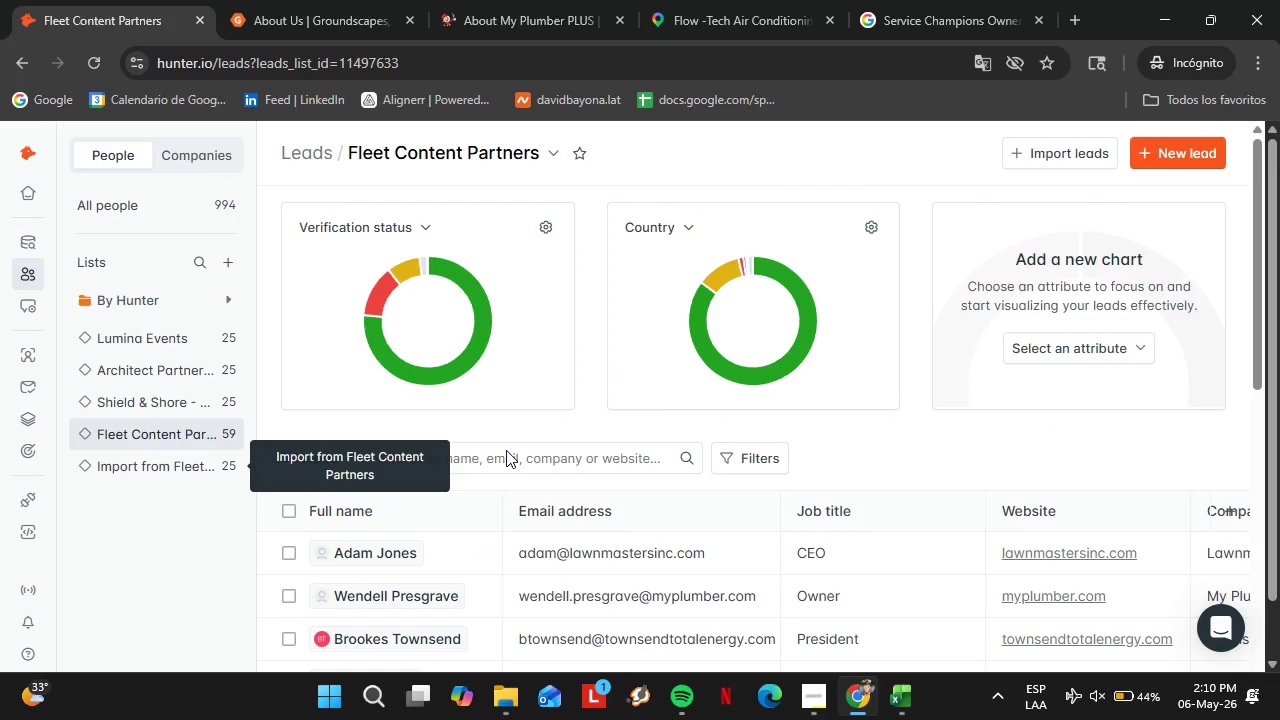 
scroll: coordinate [507, 450], scroll_direction: down, amount: 3.0
 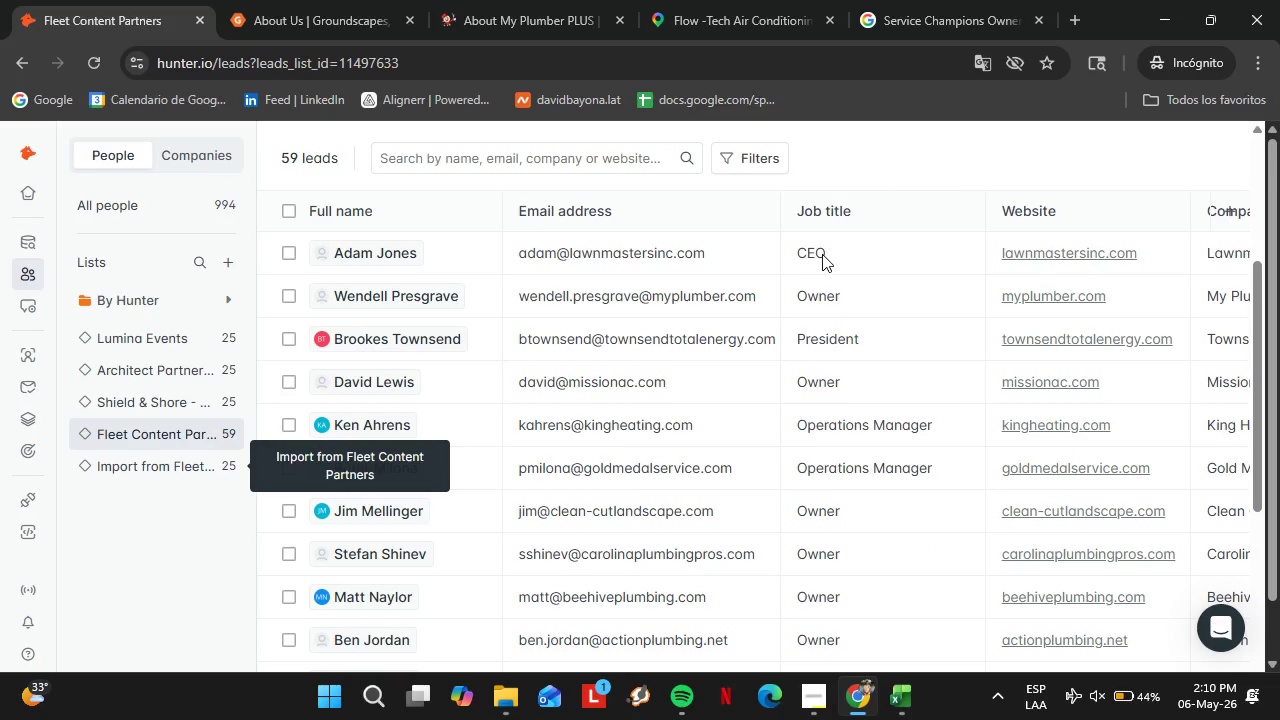 
double_click([823, 252])
 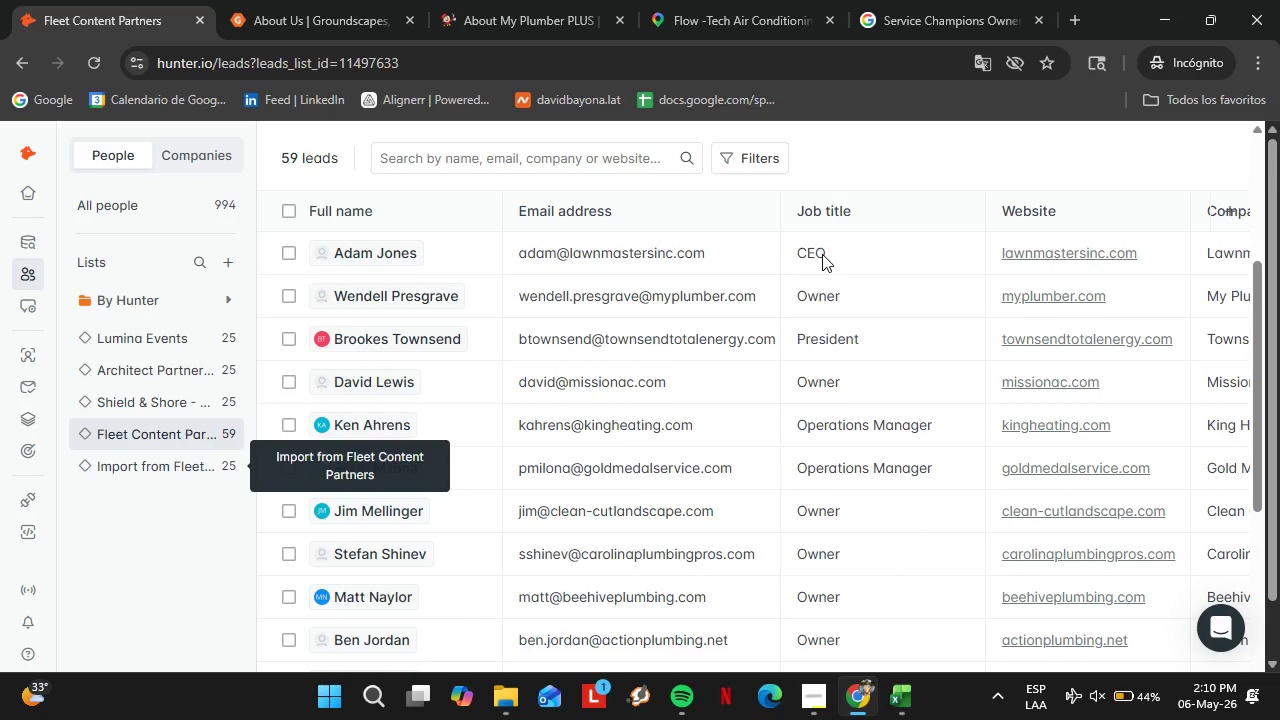 
triple_click([823, 252])
 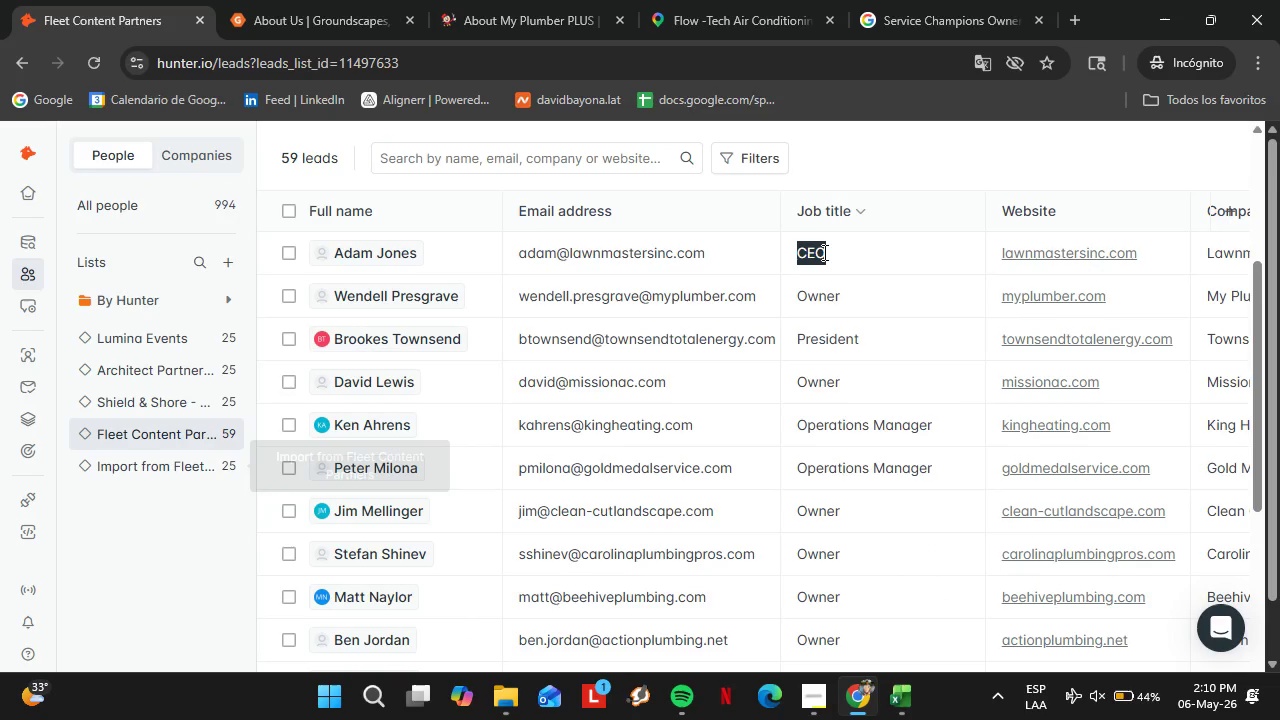 
triple_click([823, 252])
 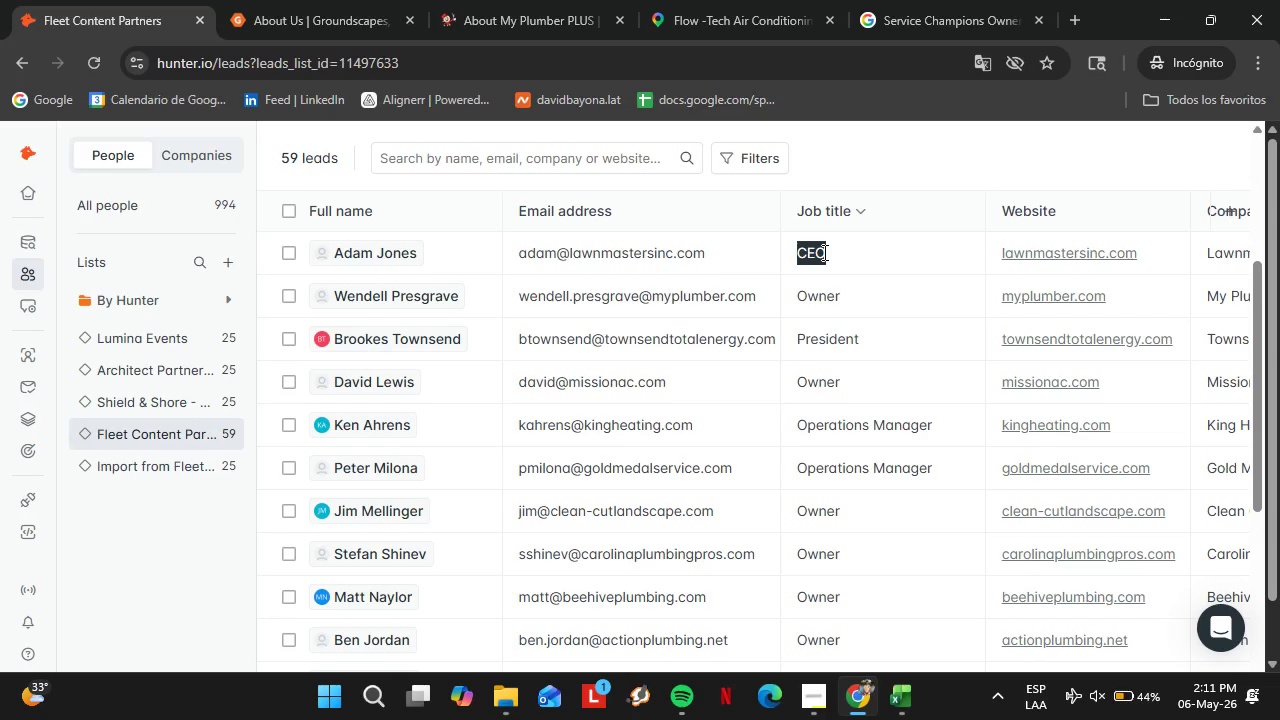 
wait(10.56)
 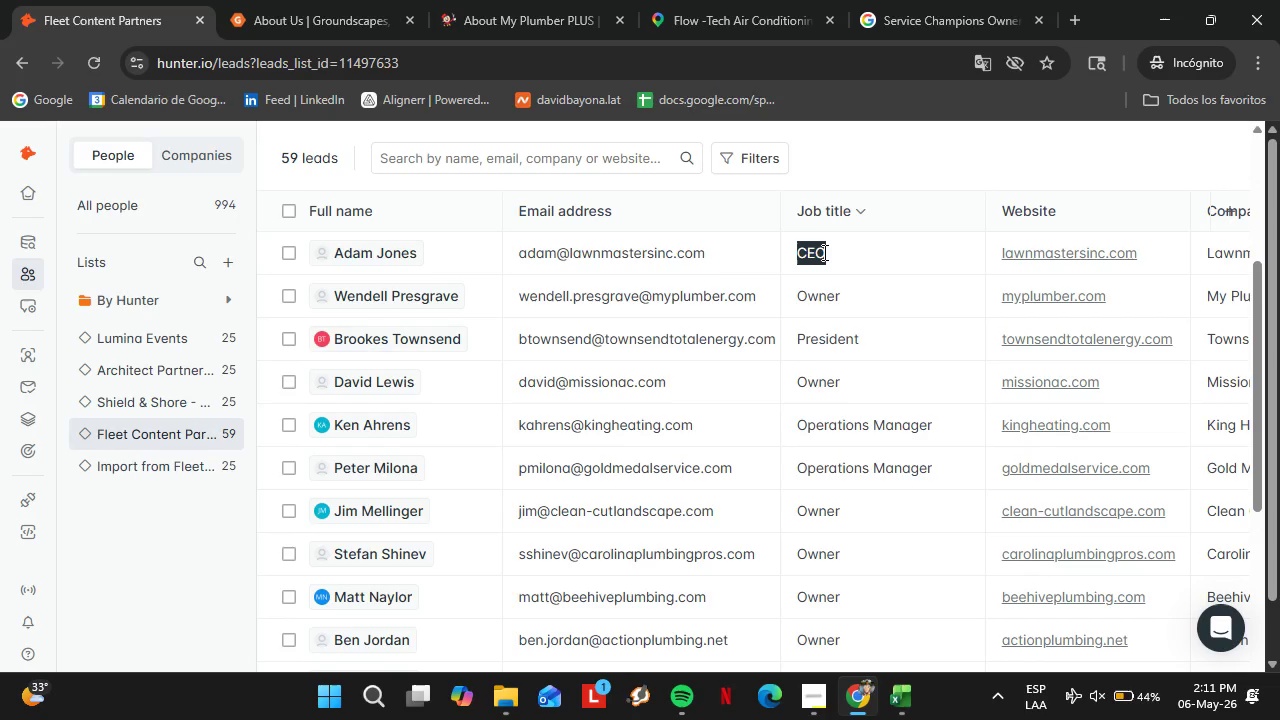 
type(Owh)
 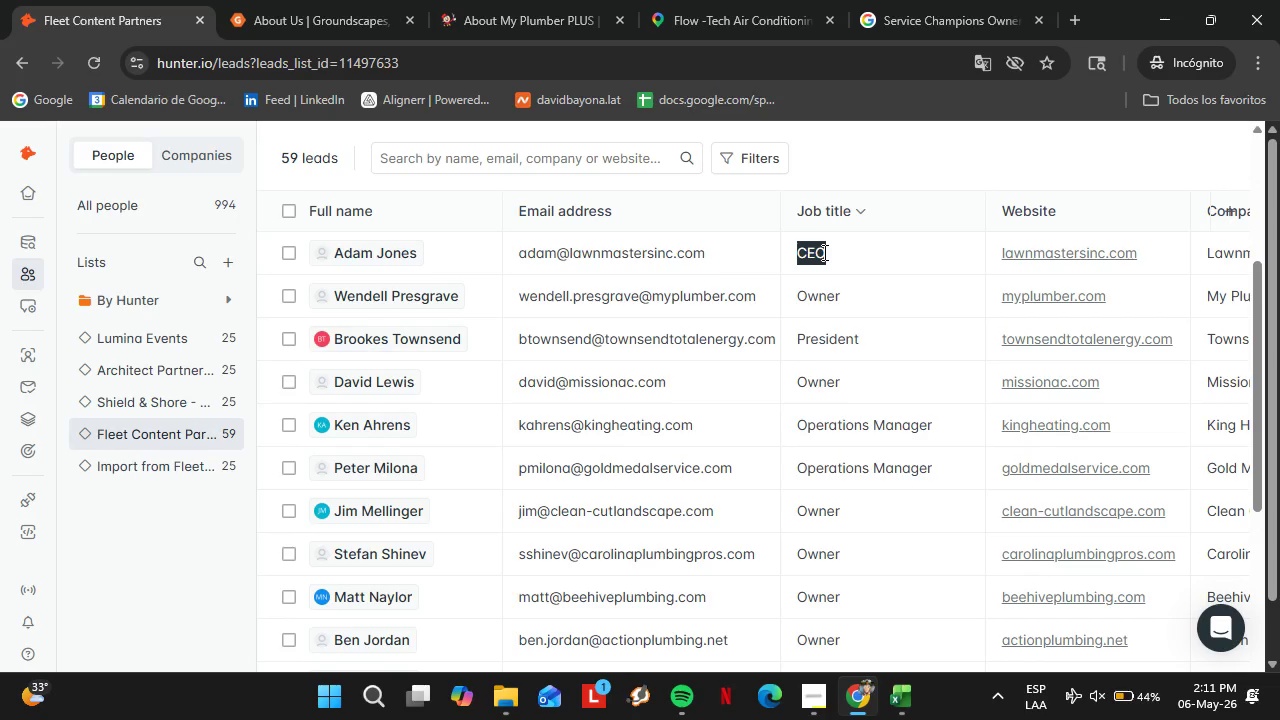 
wait(5.75)
 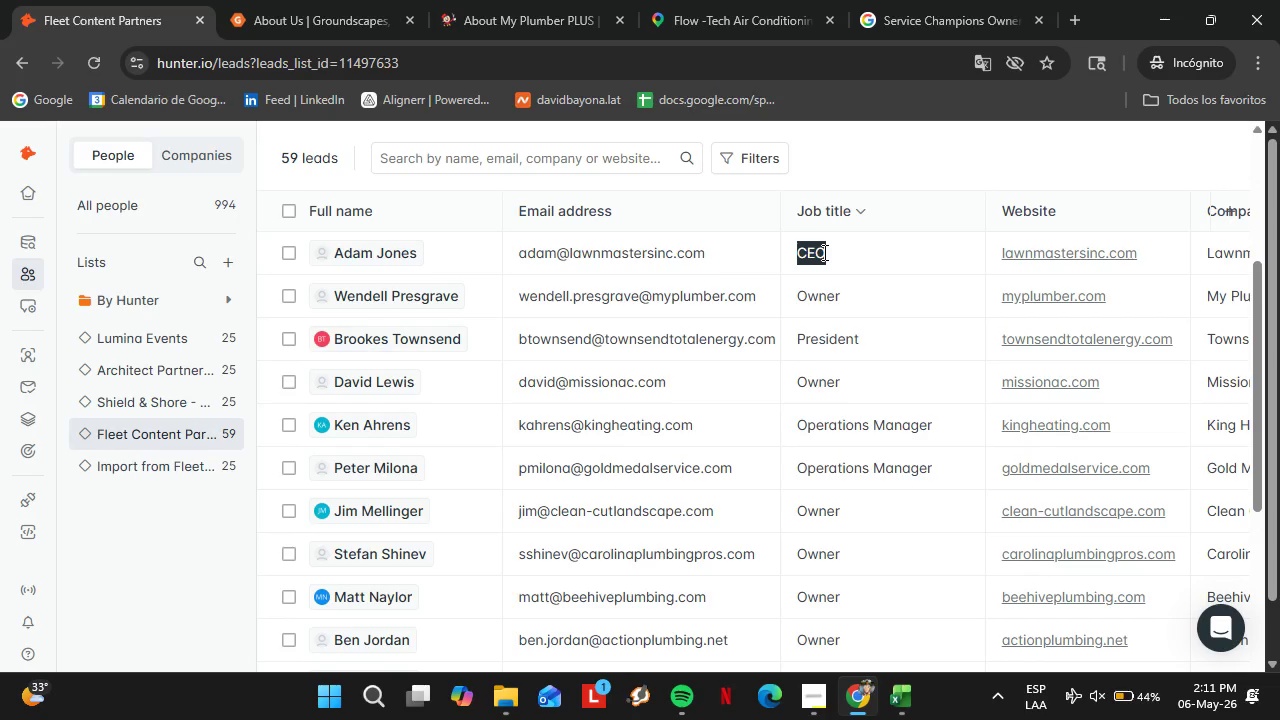 
key(Shift+ShiftRight)
 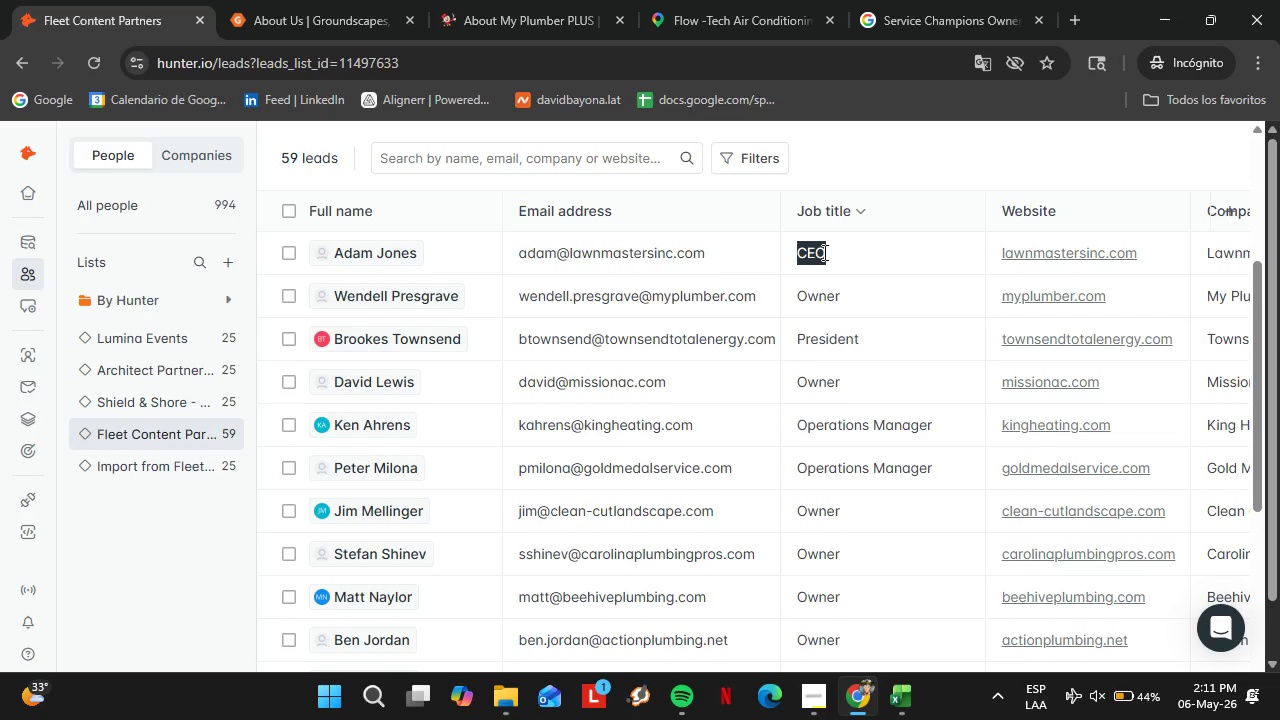 
key(Shift+O)
 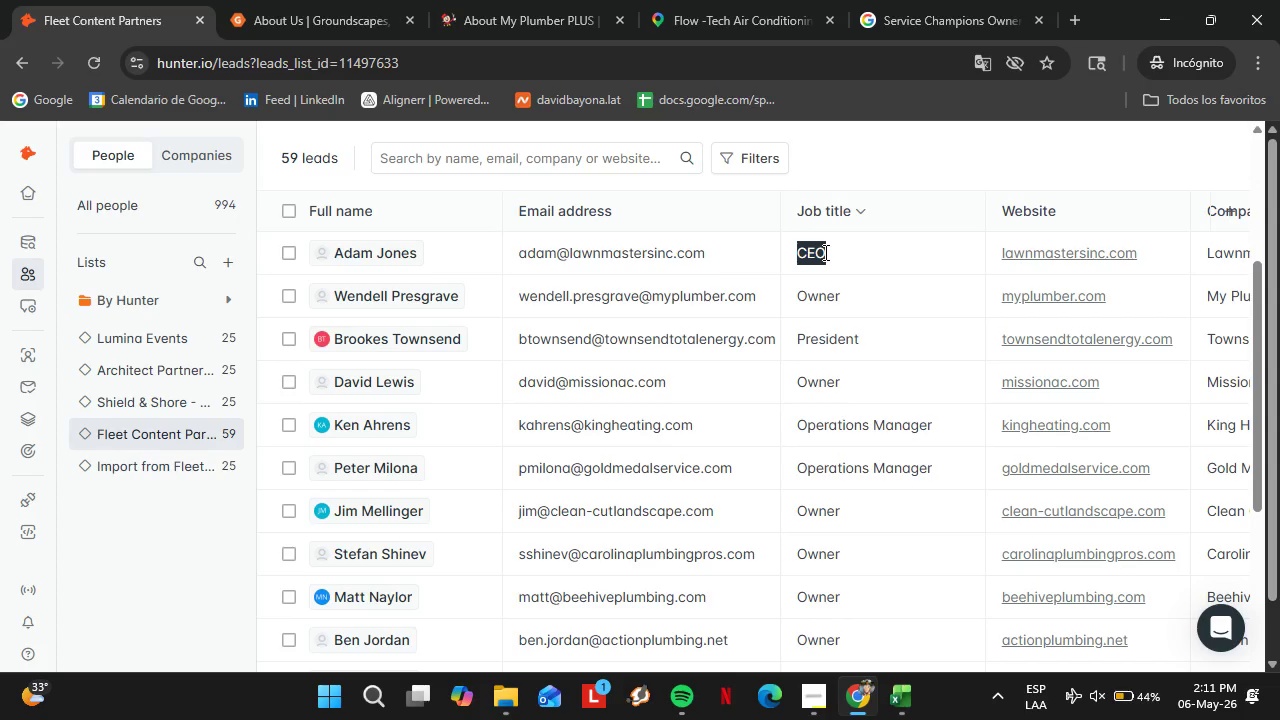 
double_click([824, 252])
 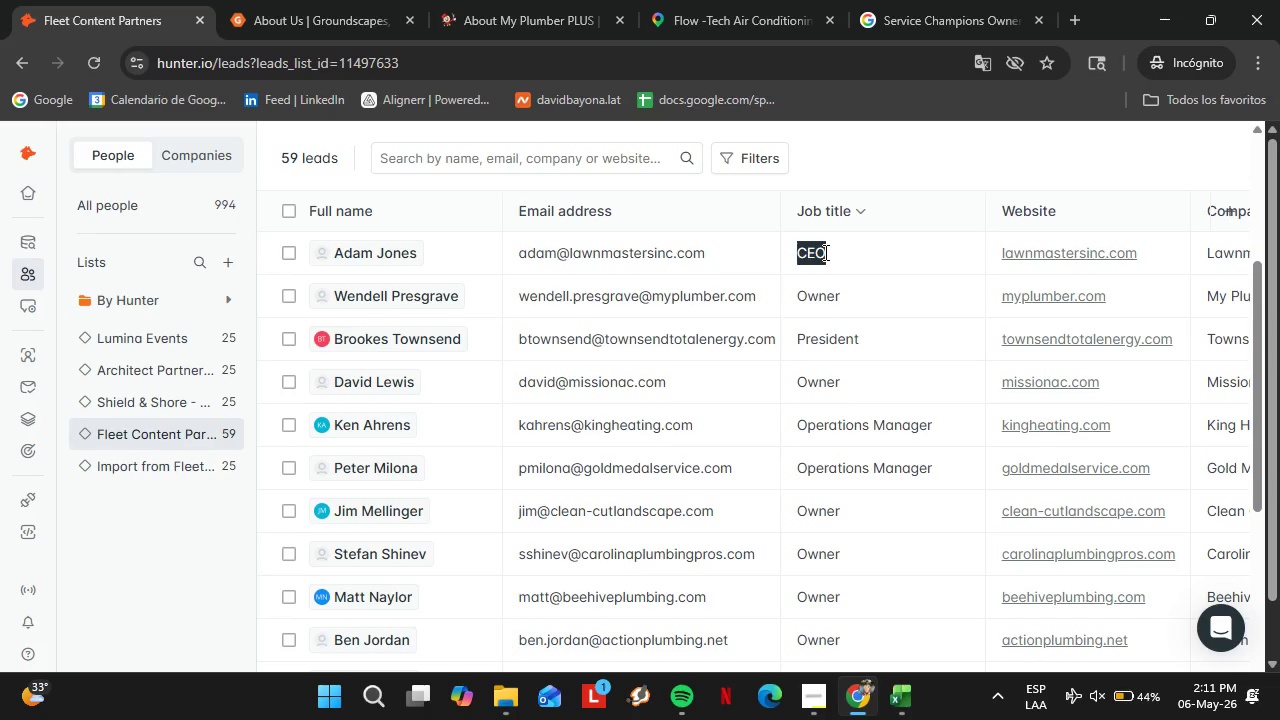 
triple_click([824, 252])
 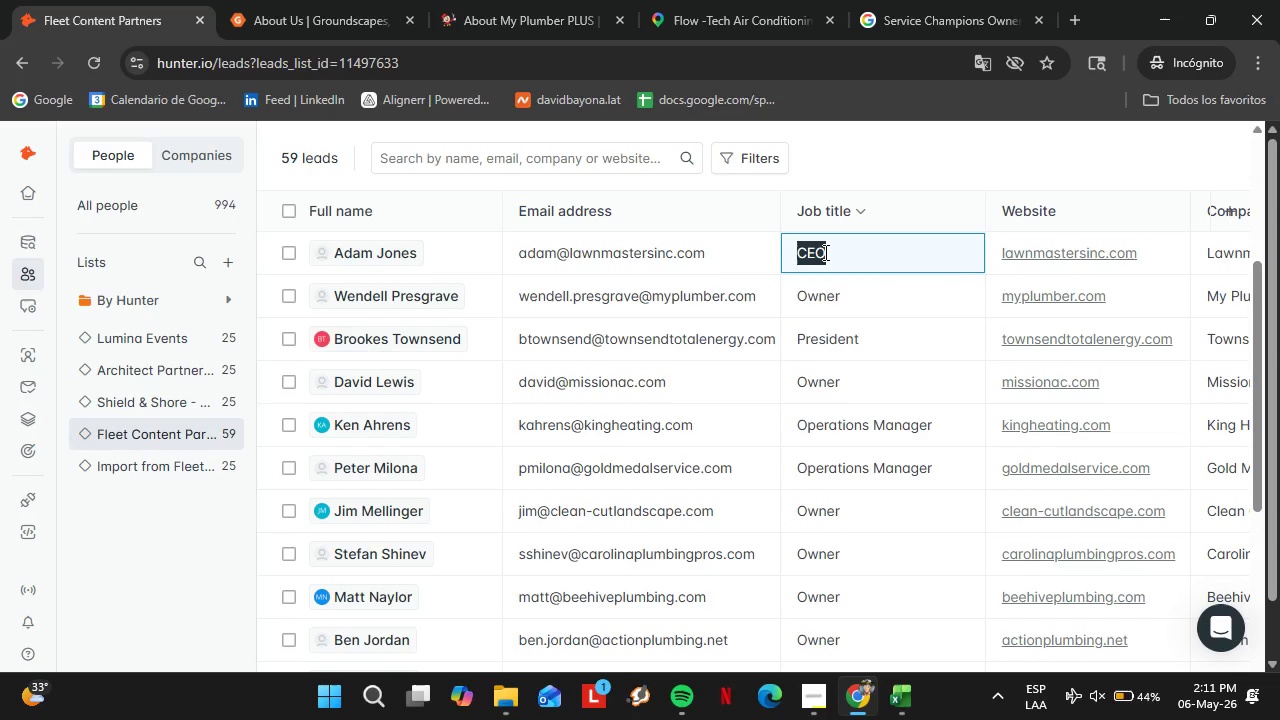 
type(Owner)
 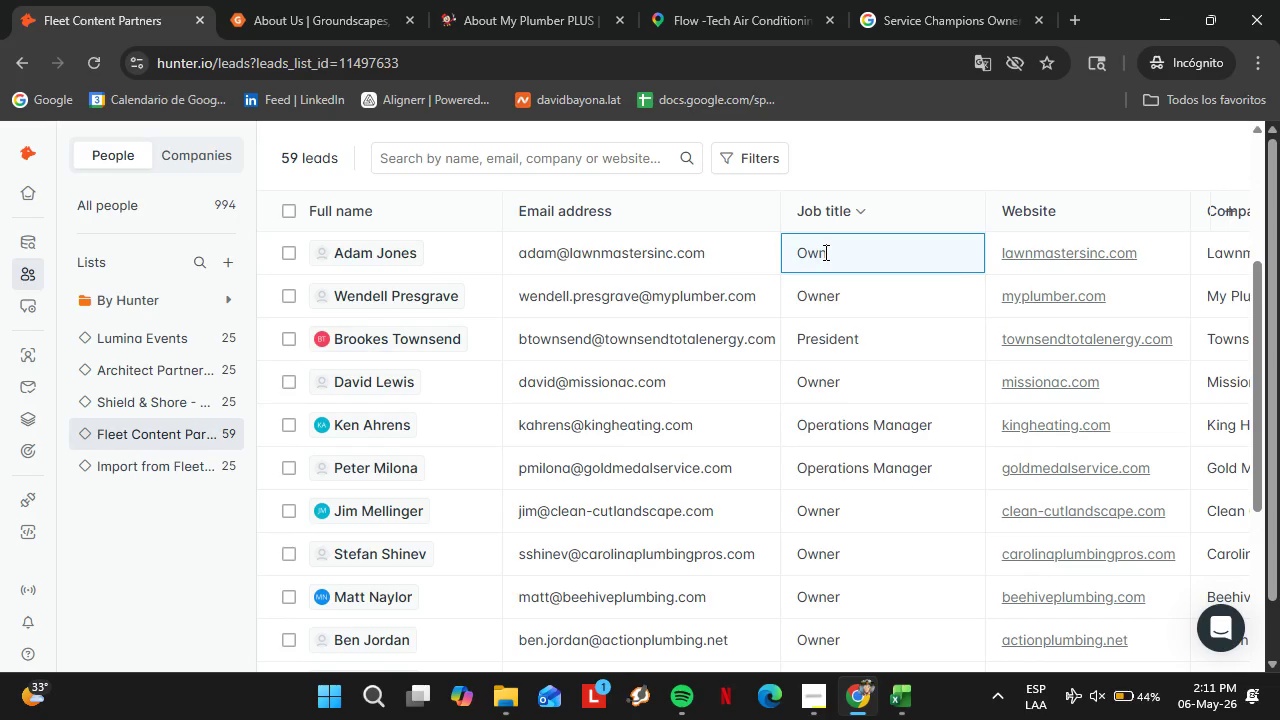 
left_click_drag(start_coordinate=[683, 599], to_coordinate=[1093, 620])
 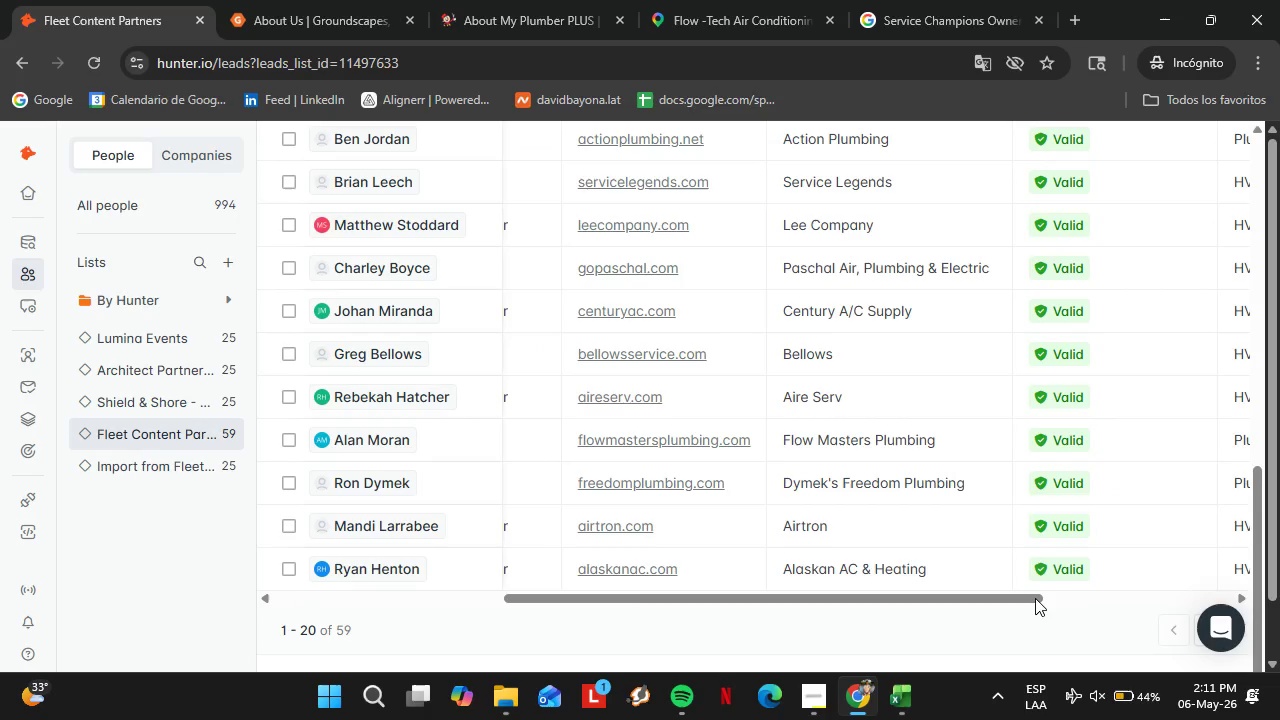 
scroll: coordinate [735, 526], scroll_direction: down, amount: 10.0
 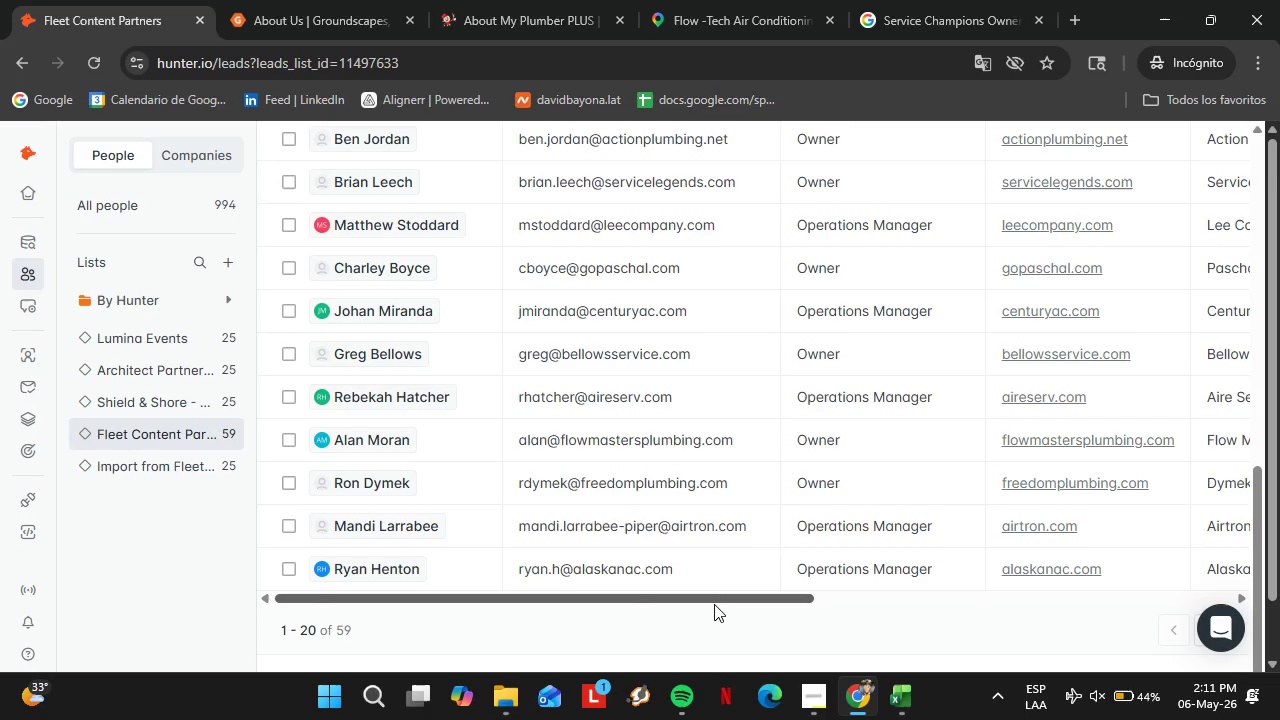 
left_click_drag(start_coordinate=[1033, 598], to_coordinate=[1152, 599])
 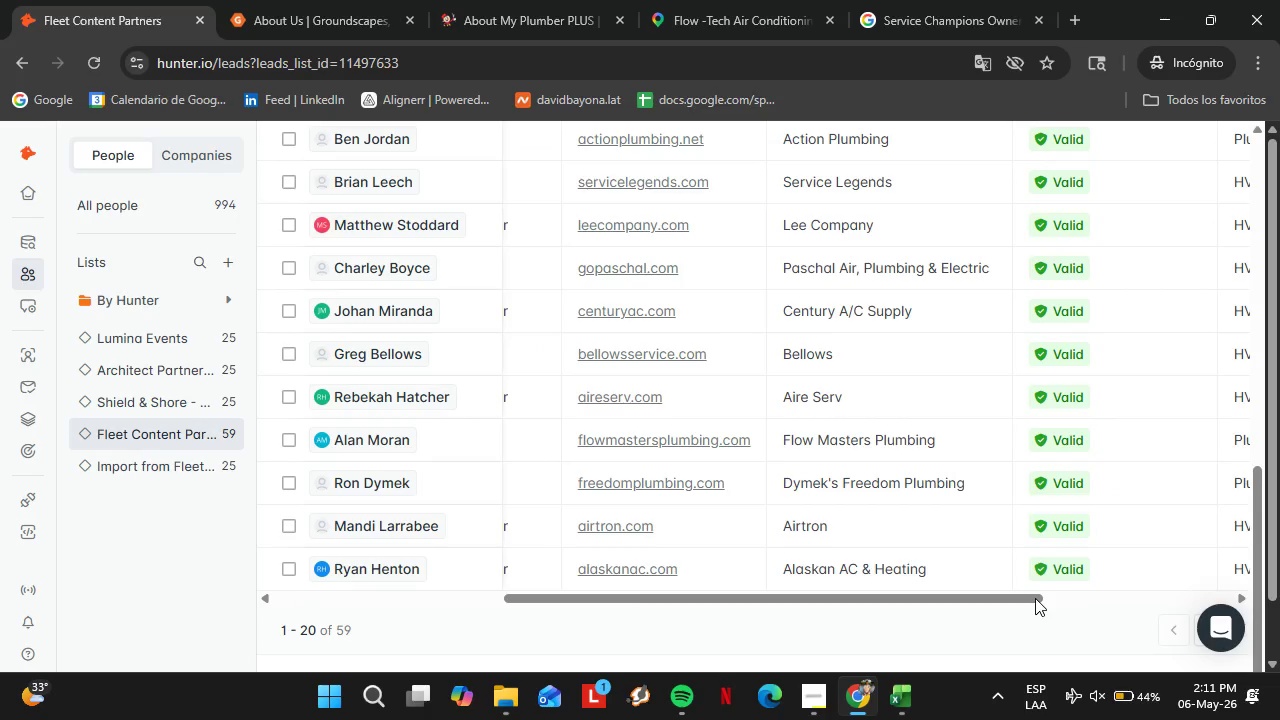 
left_click_drag(start_coordinate=[1022, 602], to_coordinate=[1216, 604])
 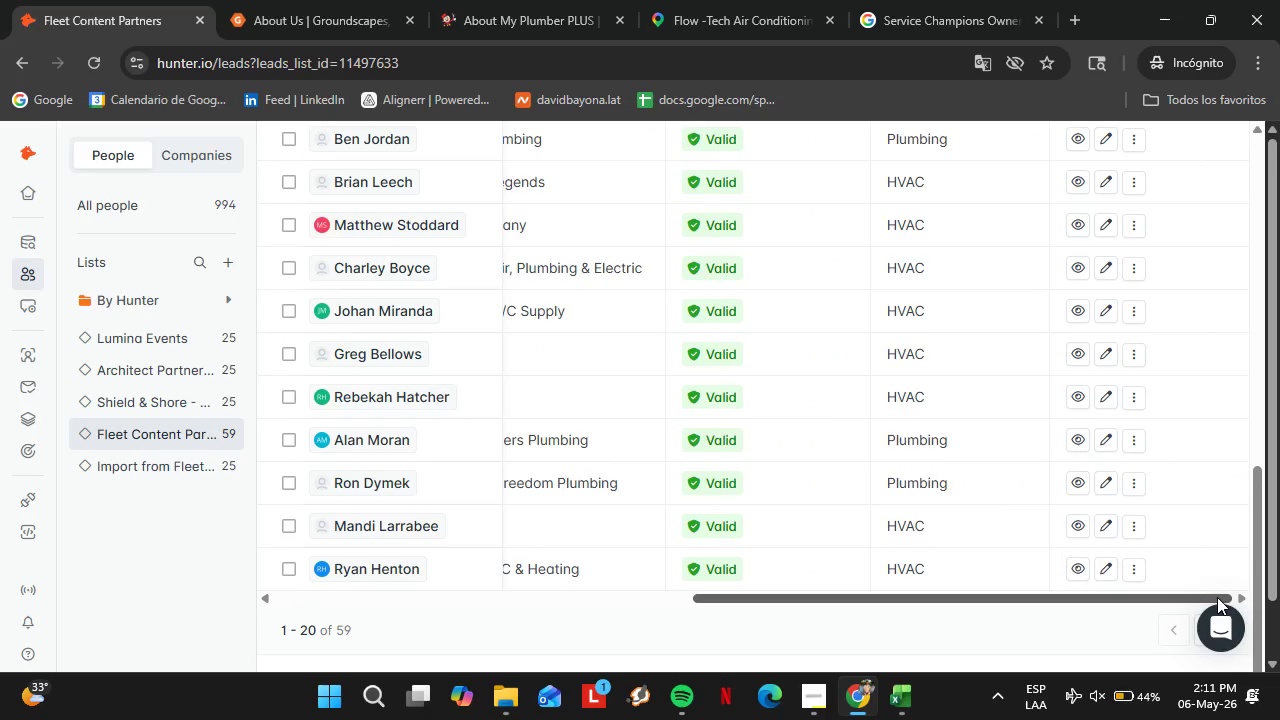 
scroll: coordinate [1140, 491], scroll_direction: up, amount: 4.0
 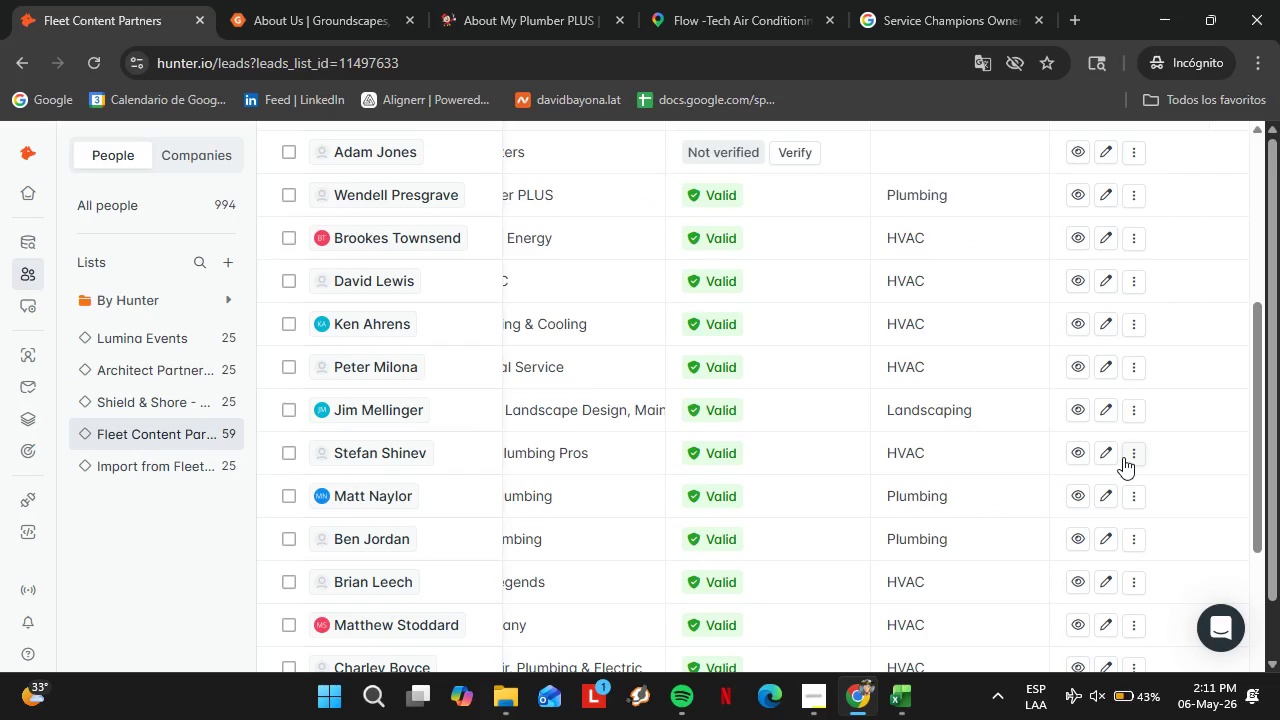 
wait(5.48)
 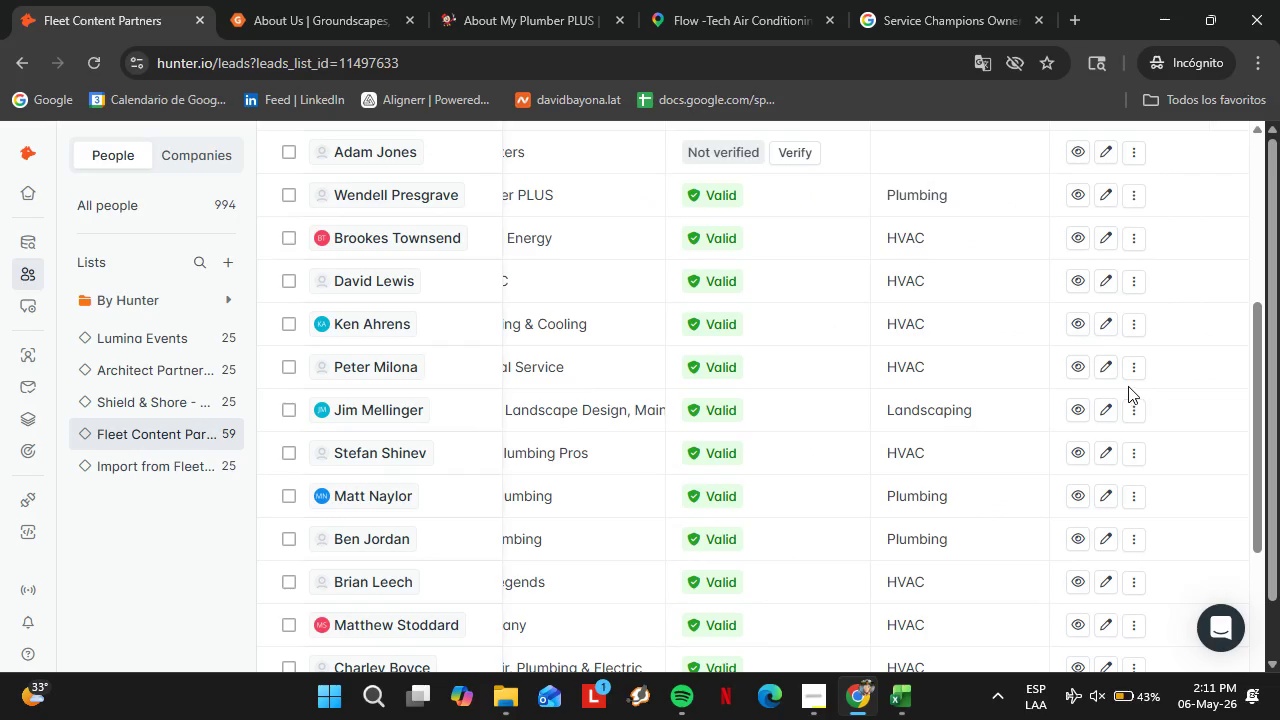 
scroll: coordinate [1022, 306], scroll_direction: up, amount: 1.0
 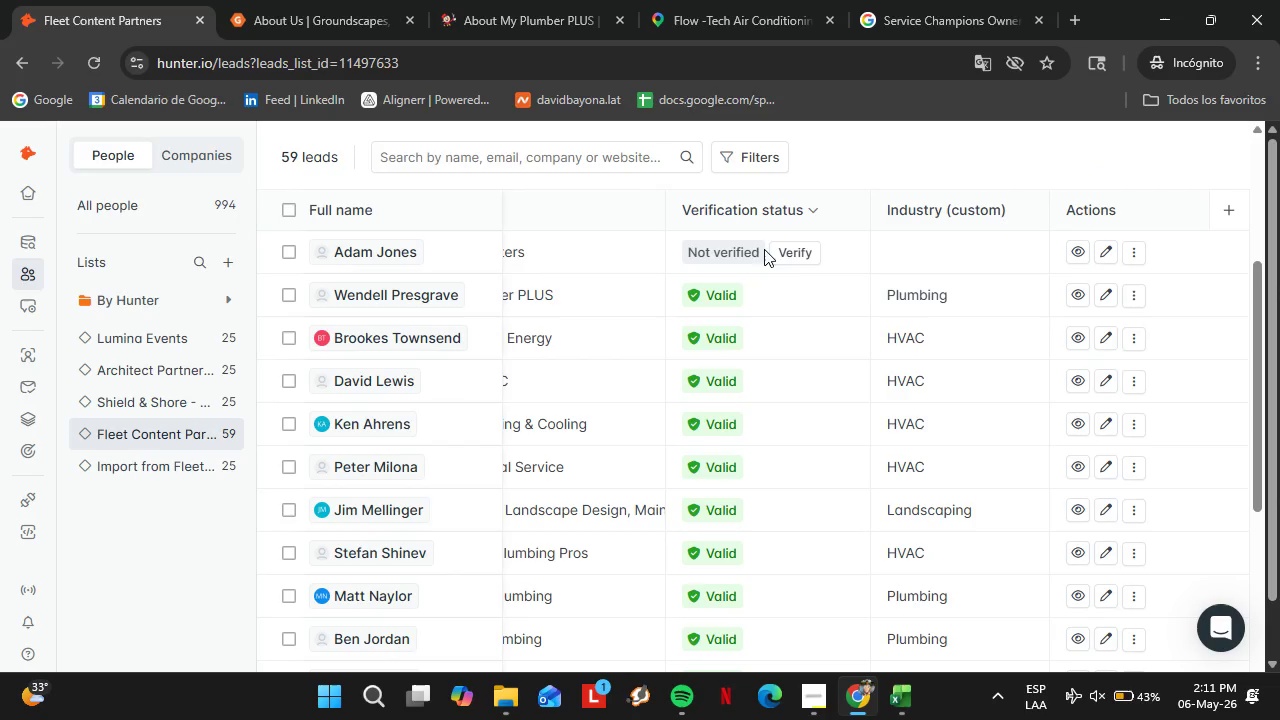 
left_click([788, 252])
 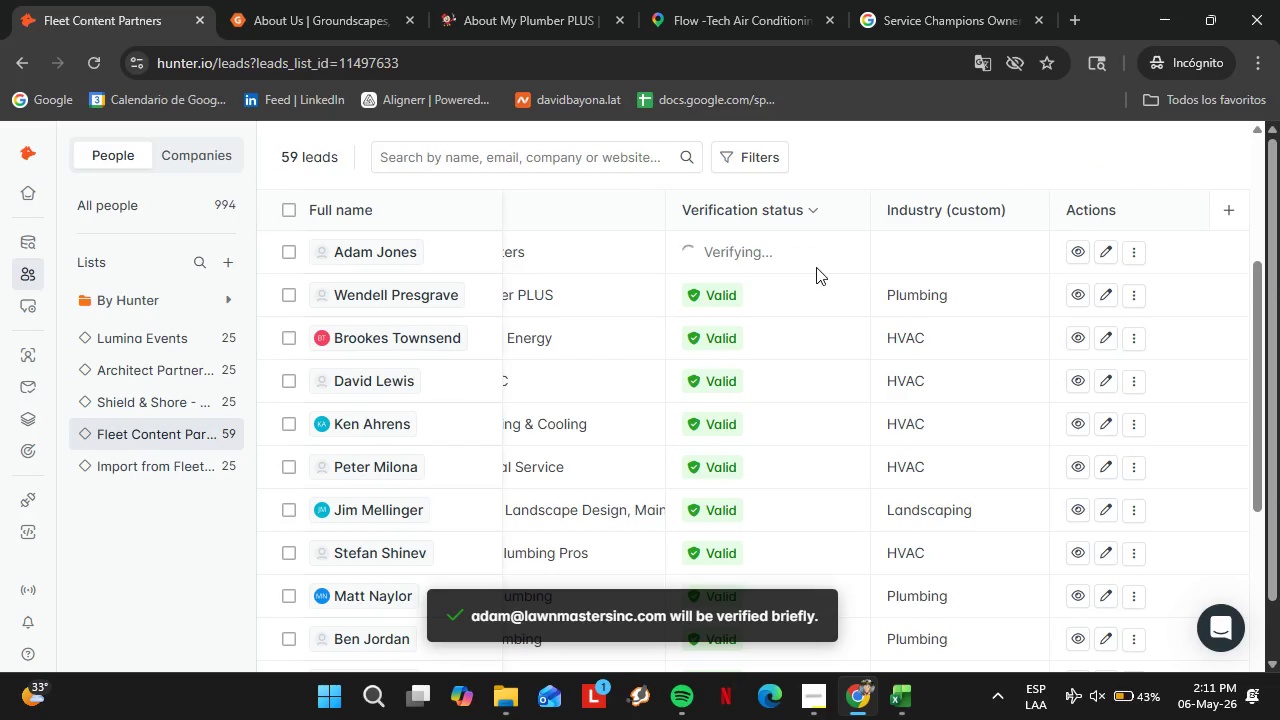 
wait(6.01)
 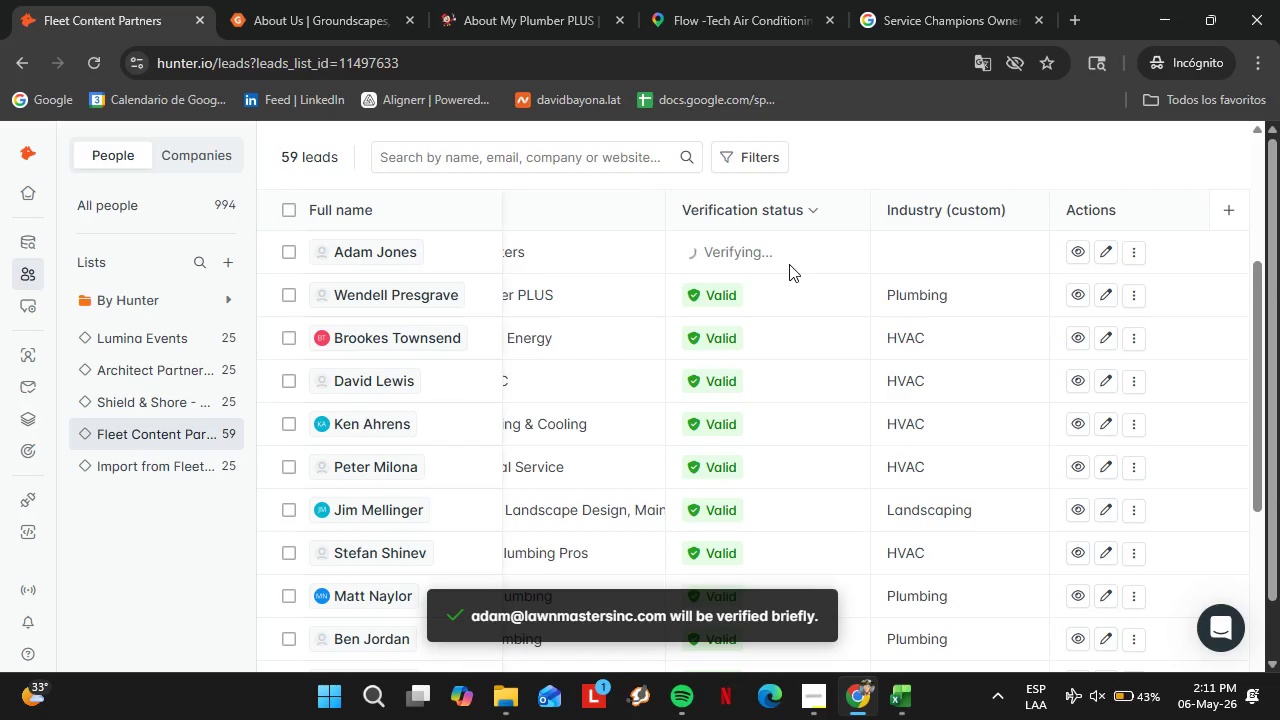 
double_click([930, 251])
 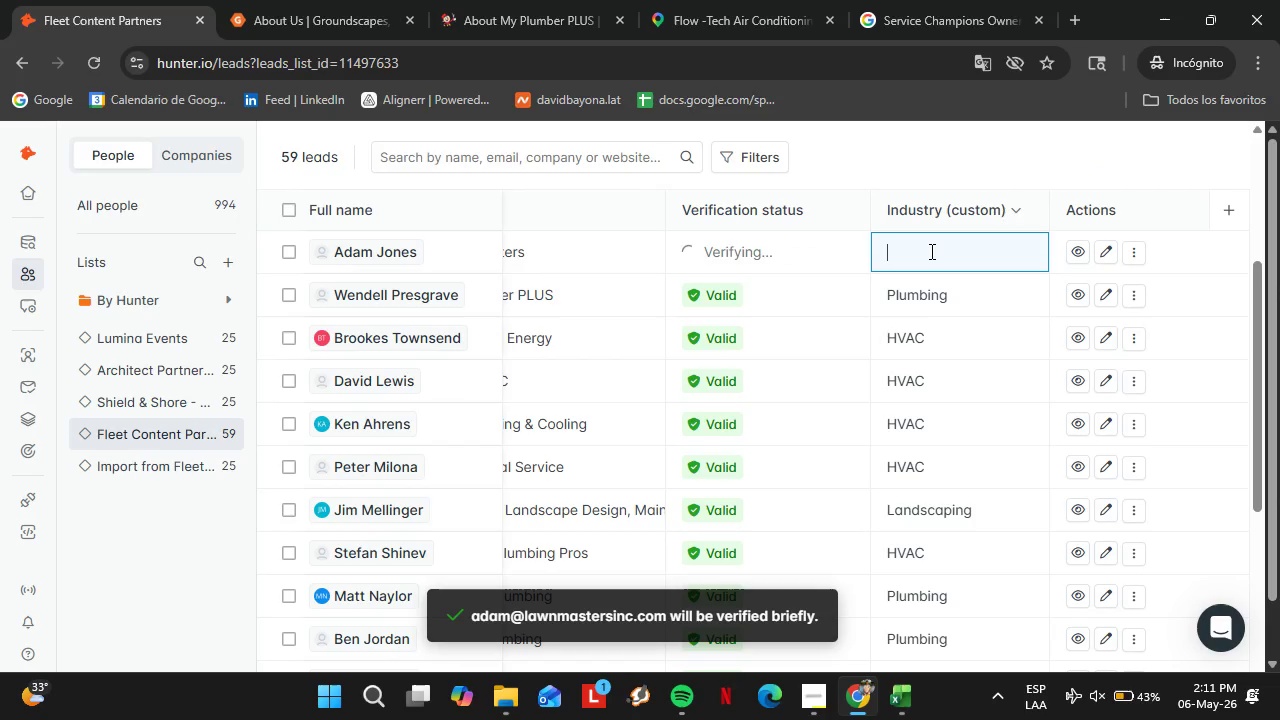 
triple_click([930, 251])
 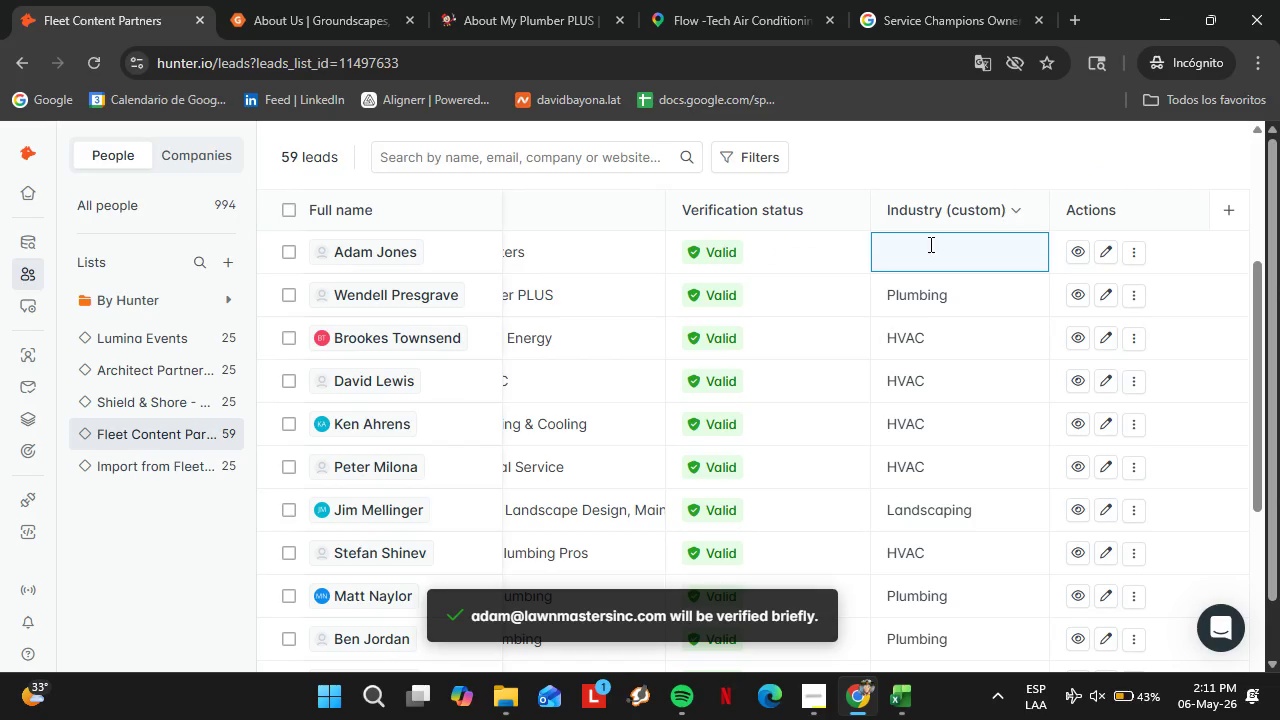 
type(Lanscaping)
 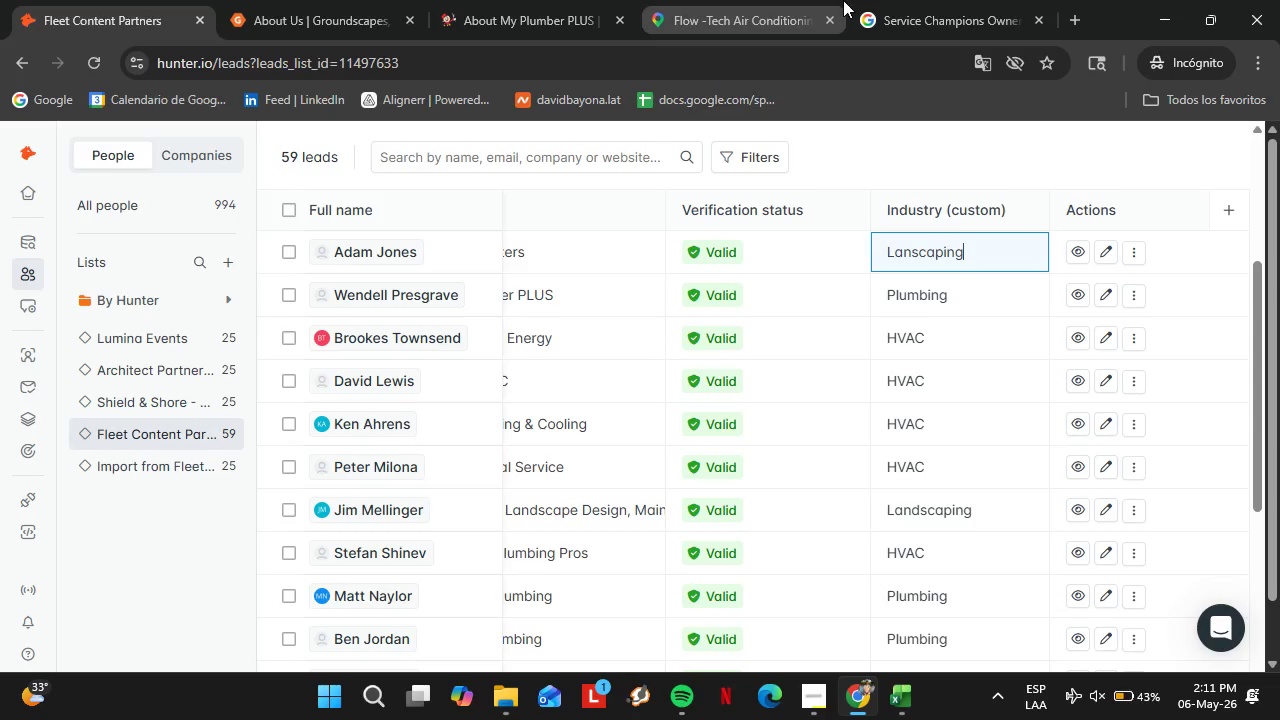 
key(Enter)
 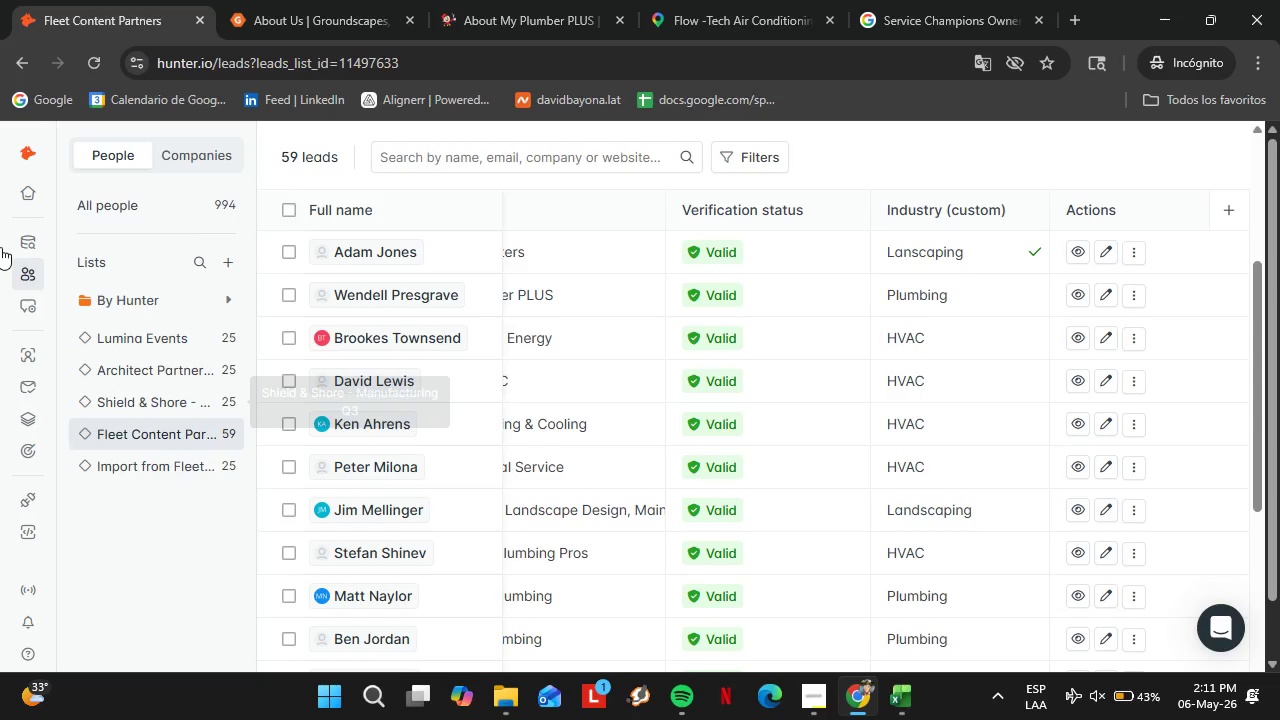 
left_click([63, 346])
 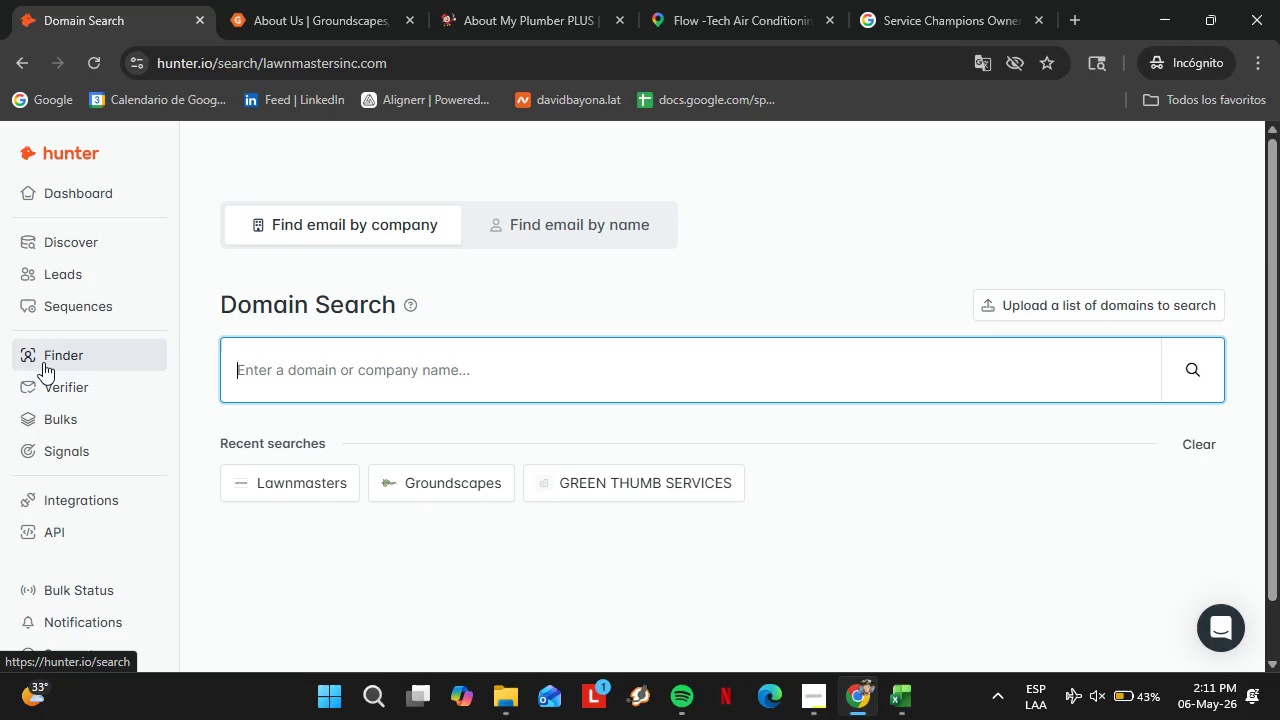 
wait(10.95)
 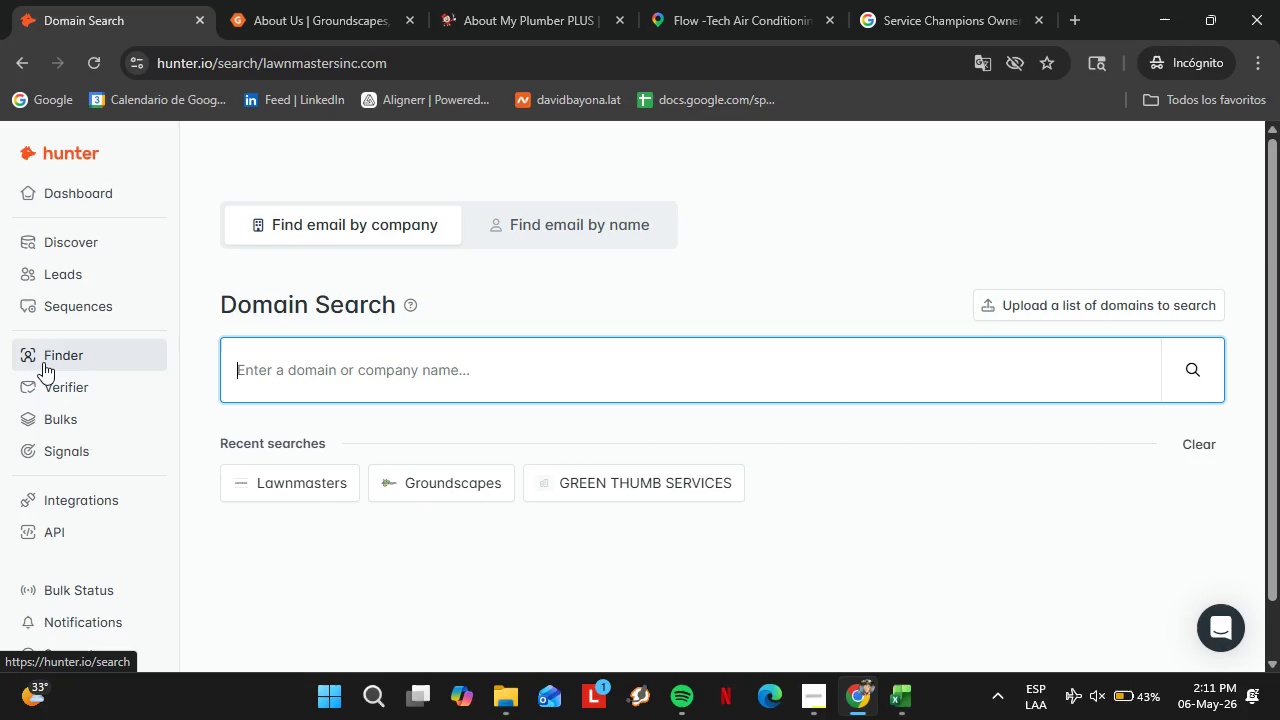 
left_click([306, 382])
 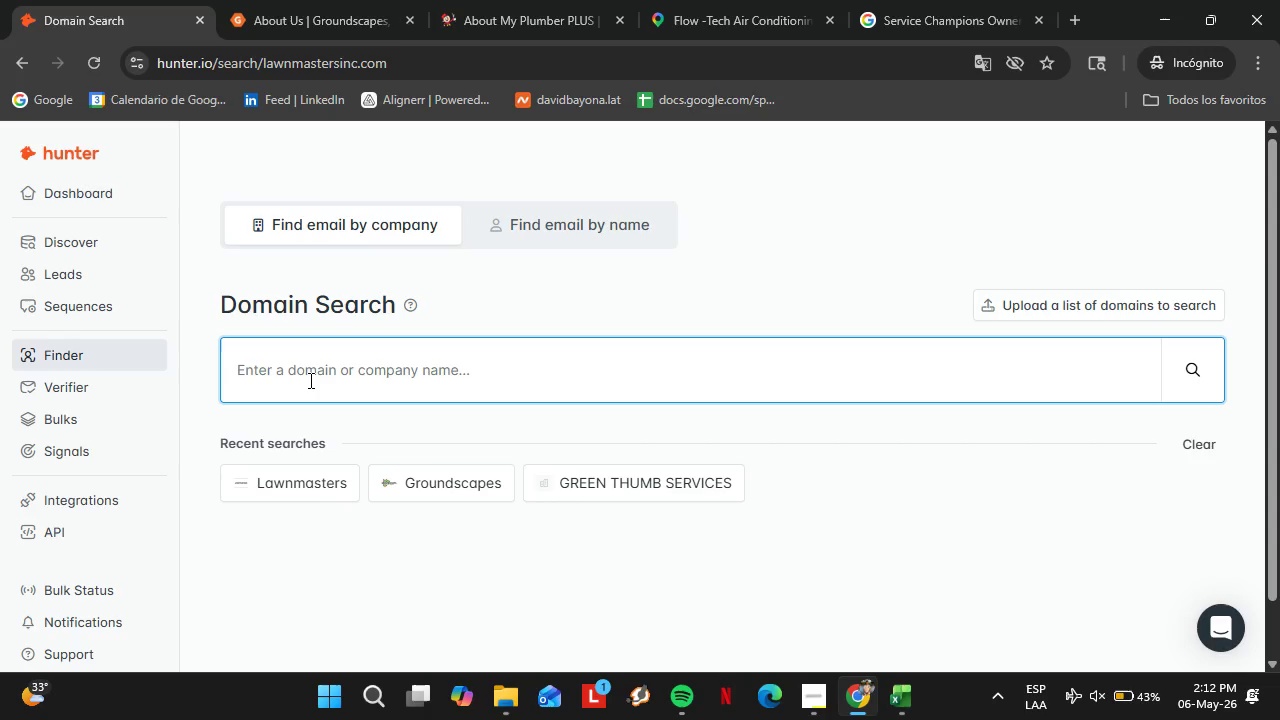 
wait(5.61)
 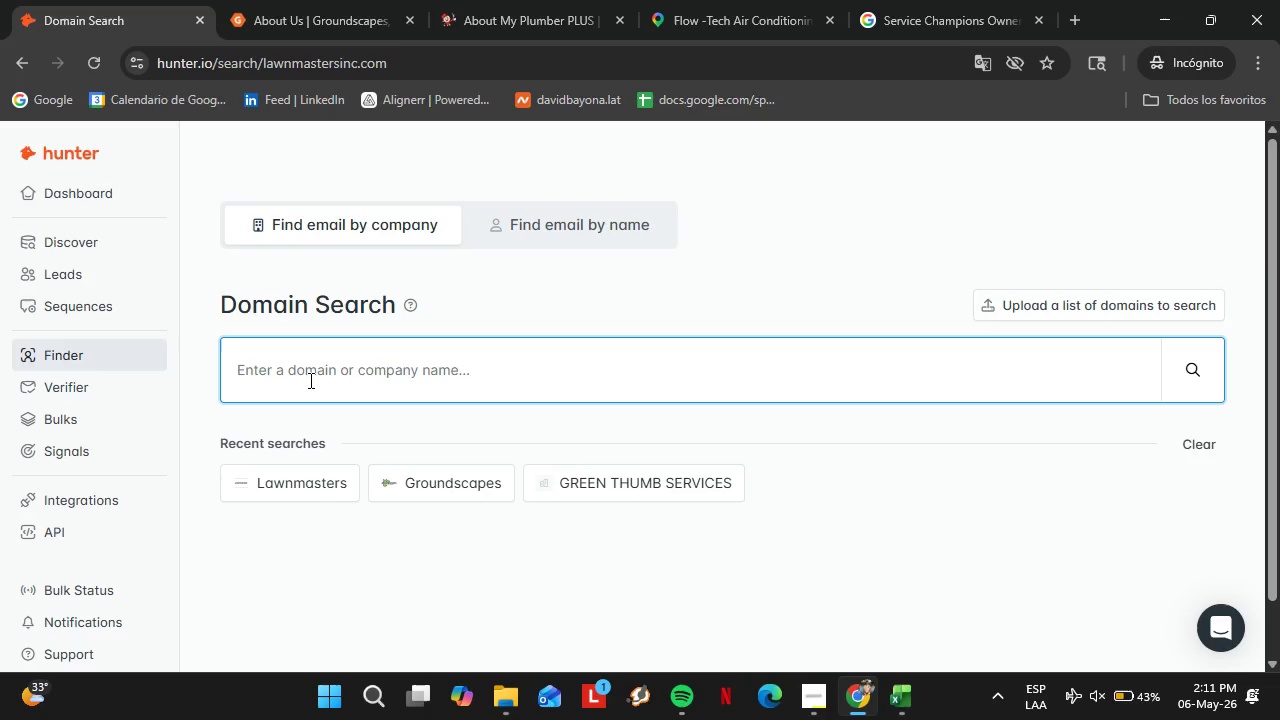 
type(naturalf)
key(Backspace)
type(green)
 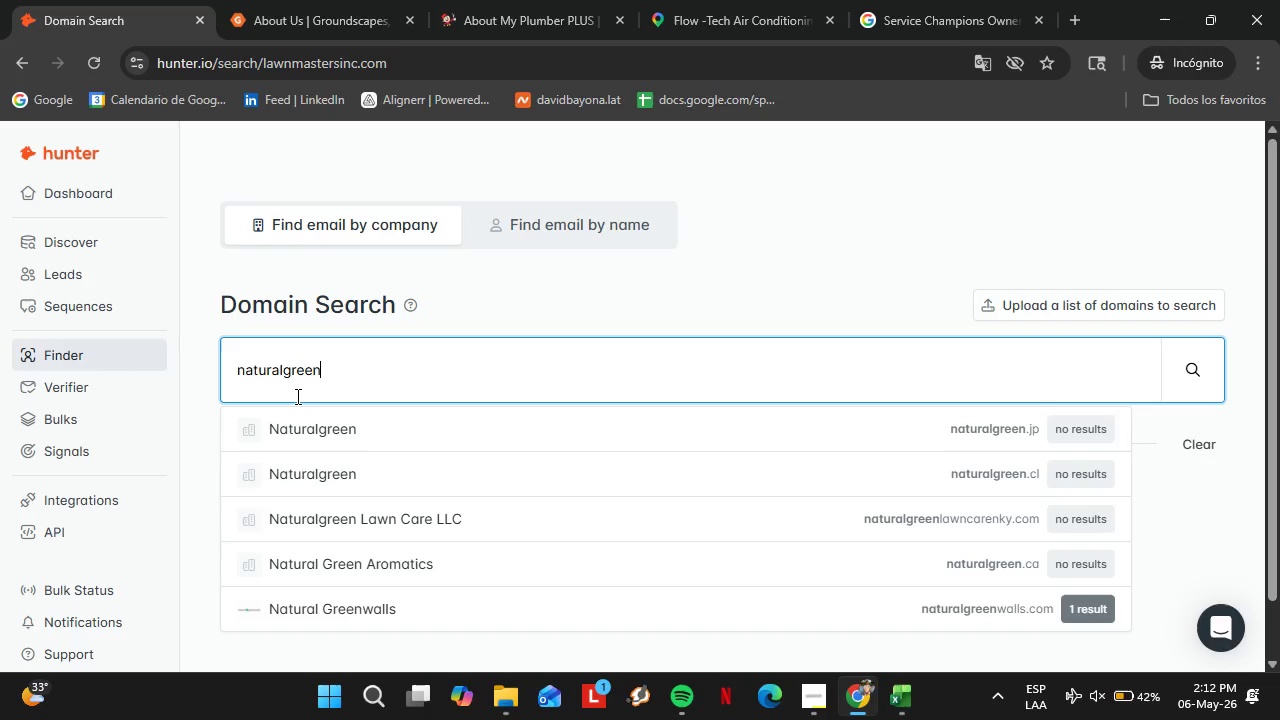 
wait(13.98)
 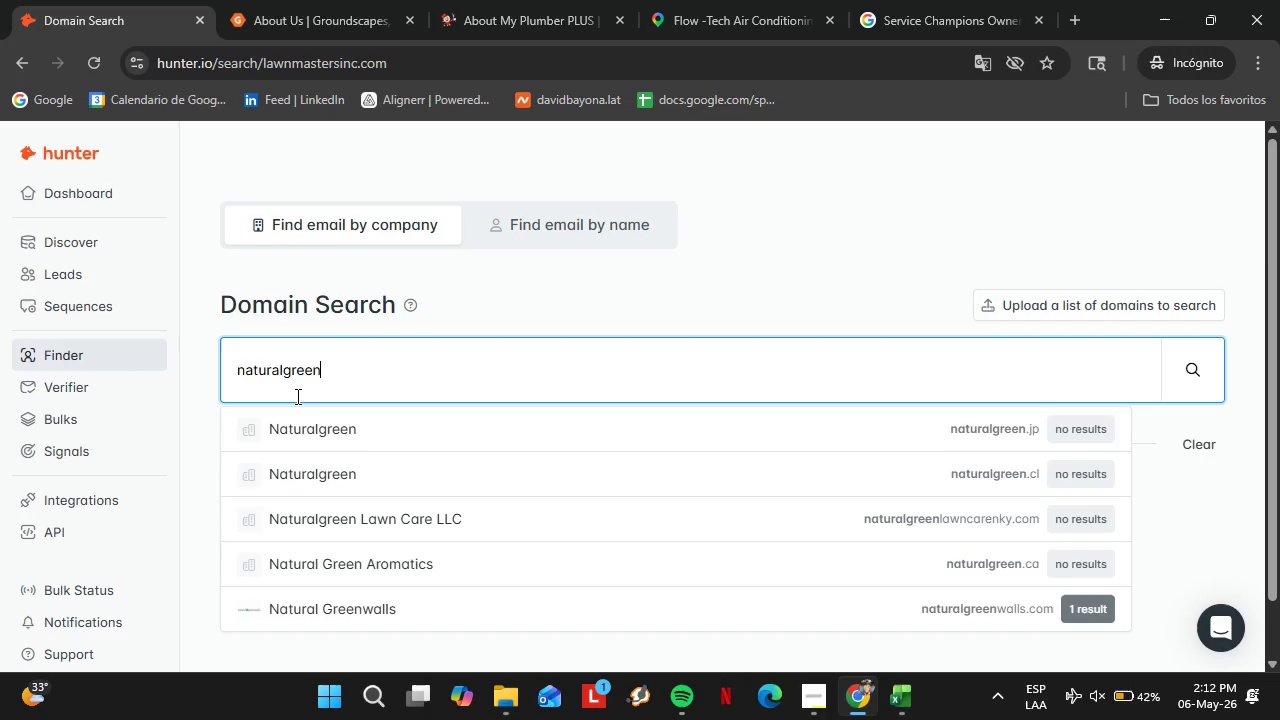 
type(scal)
key(Backspace)
 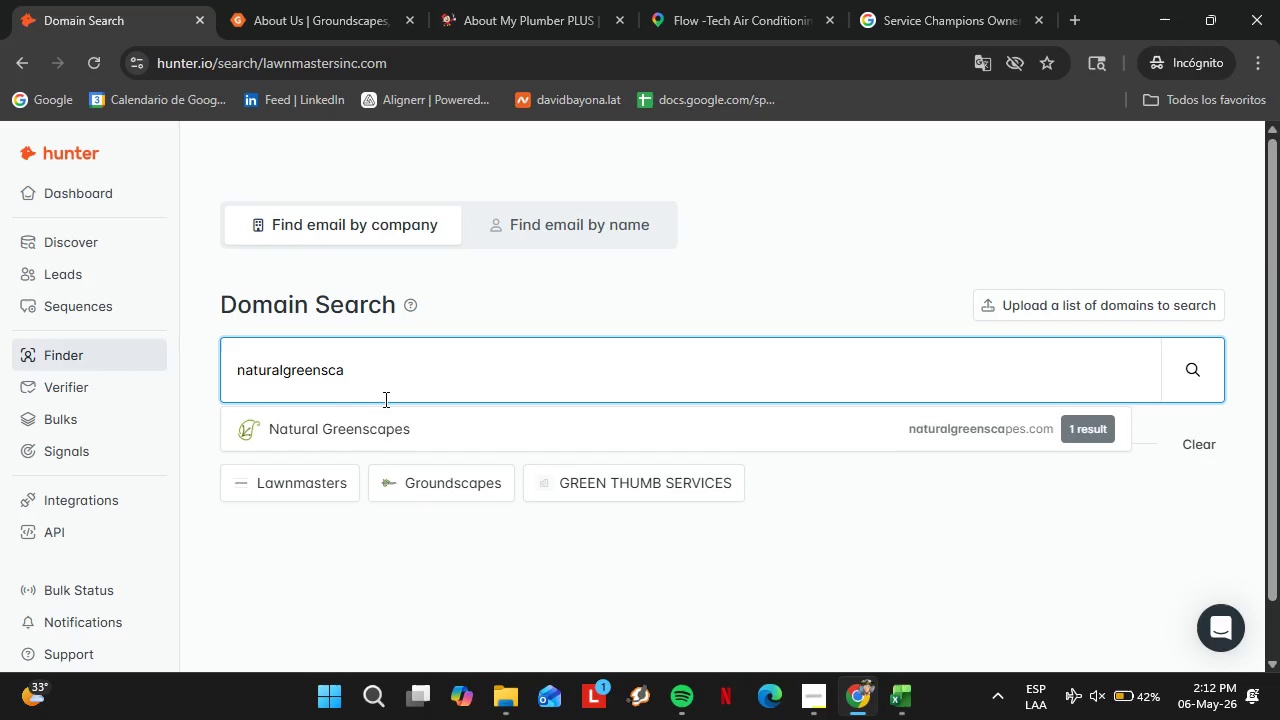 
left_click([456, 430])
 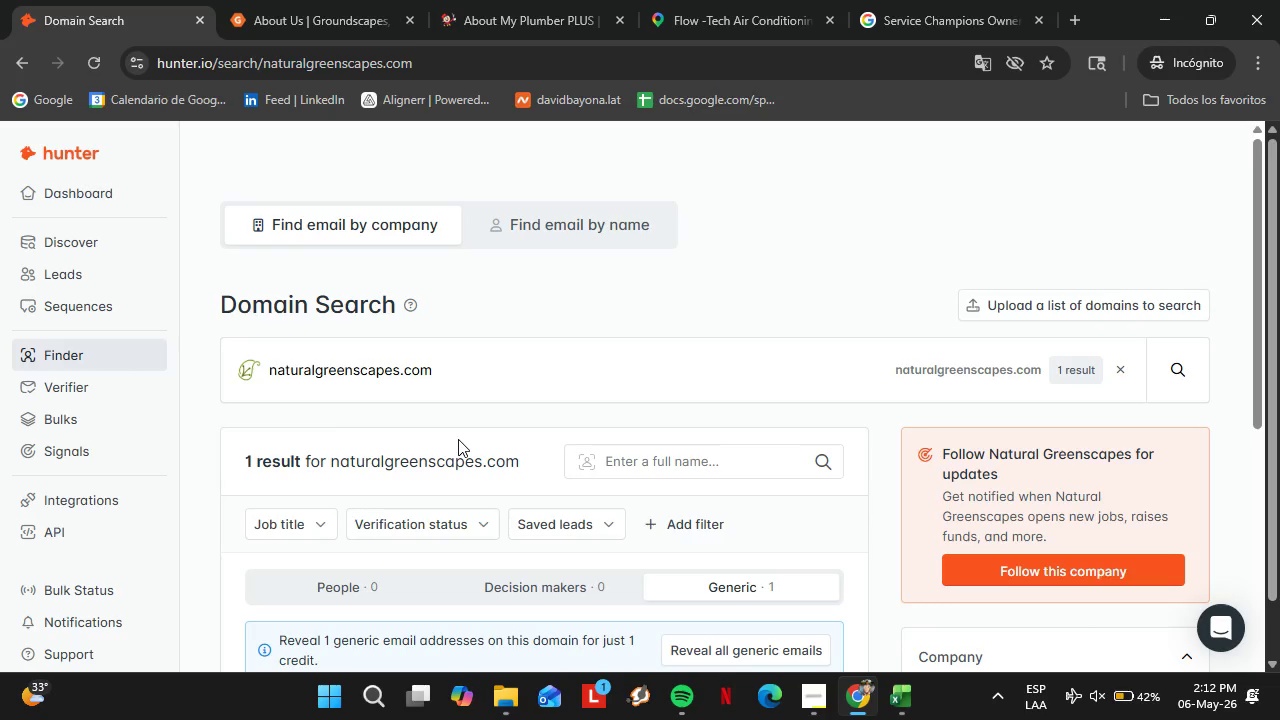 
wait(19.38)
 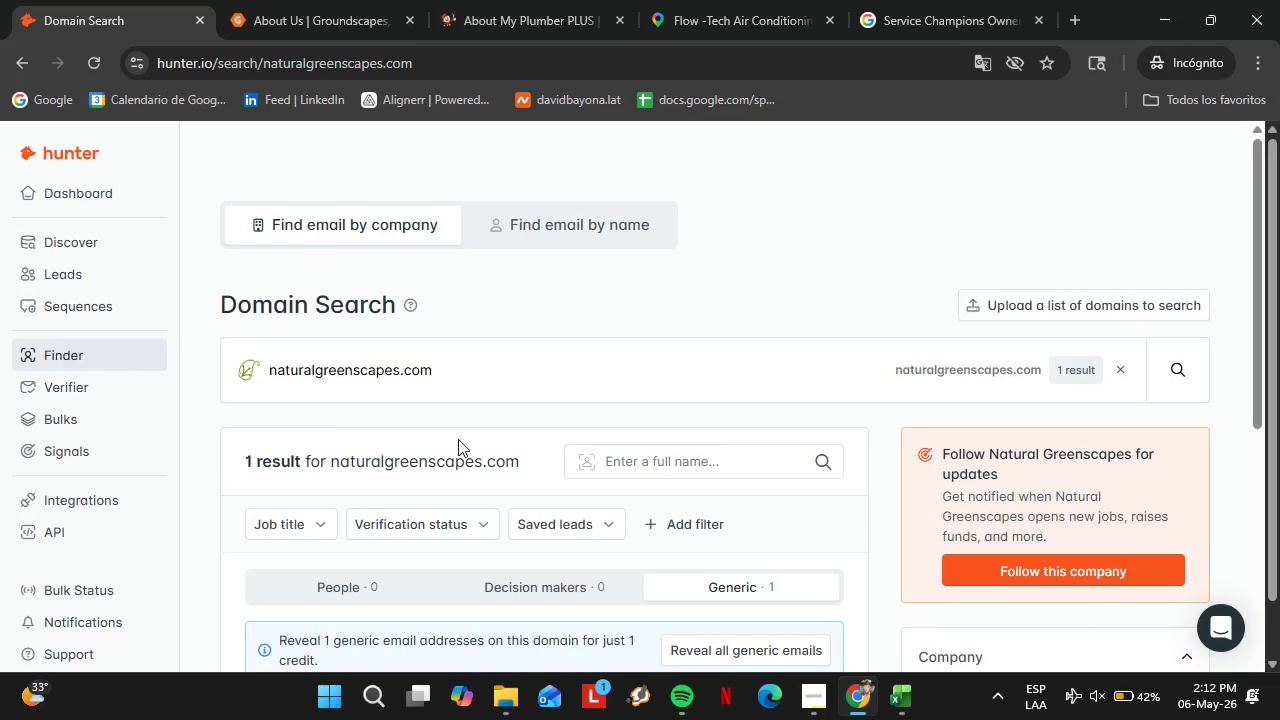 
scroll: coordinate [643, 397], scroll_direction: down, amount: 1.0
 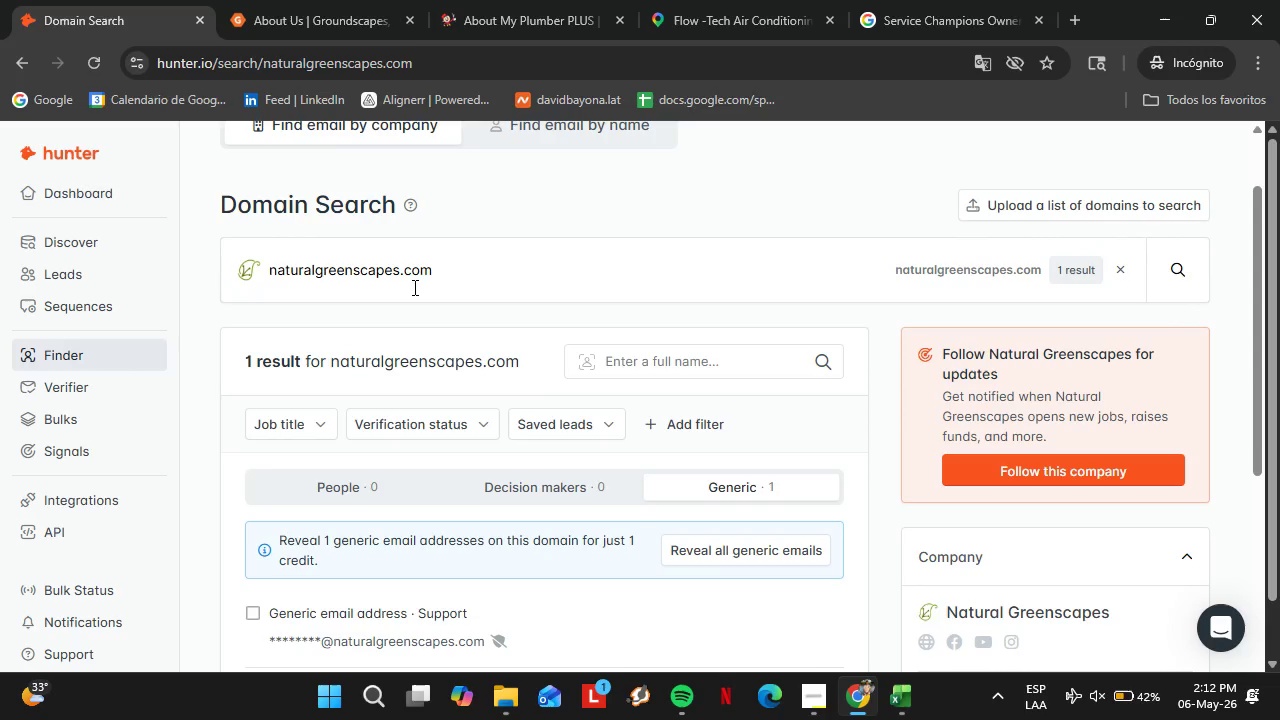 
double_click([413, 287])
 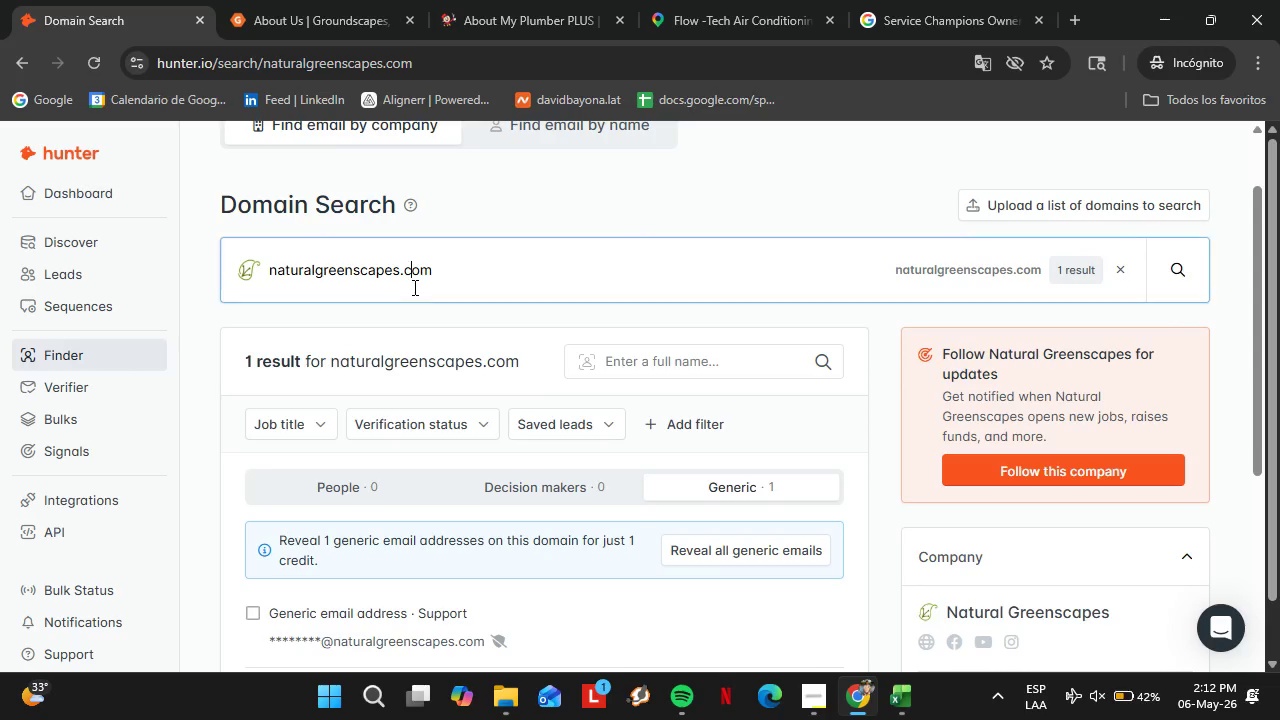 
triple_click([413, 287])
 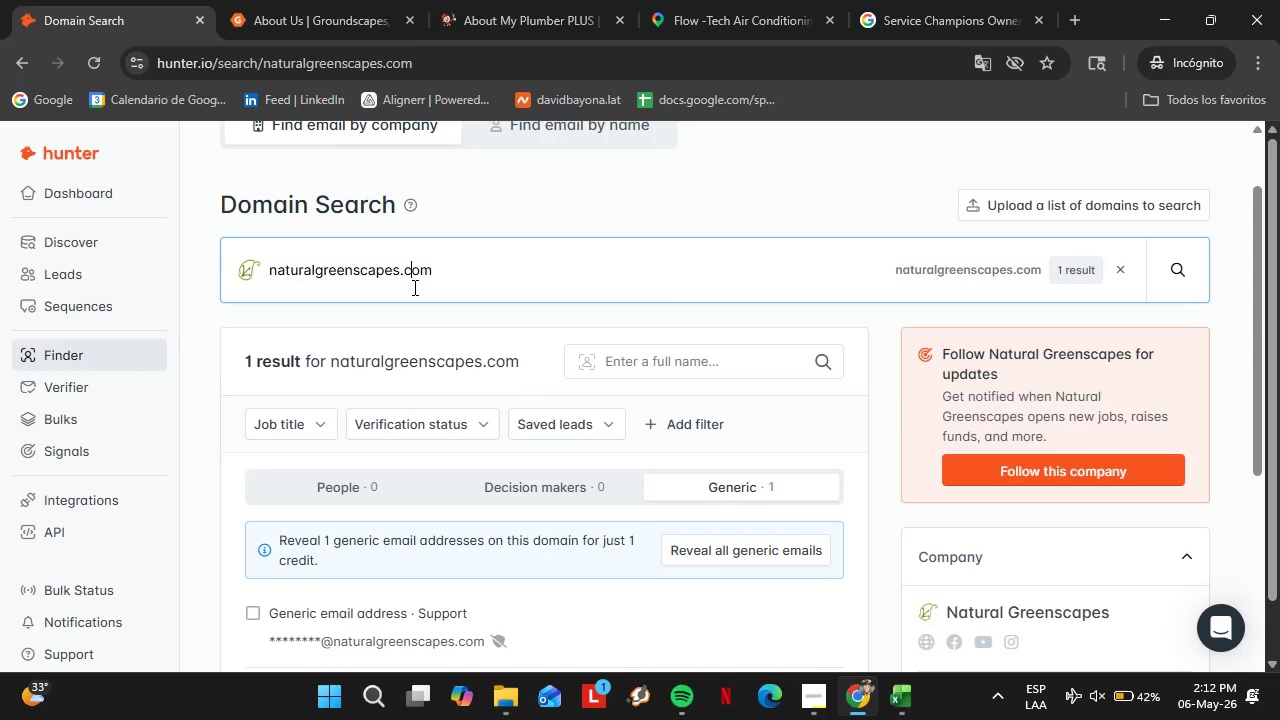 
left_click([431, 286])
 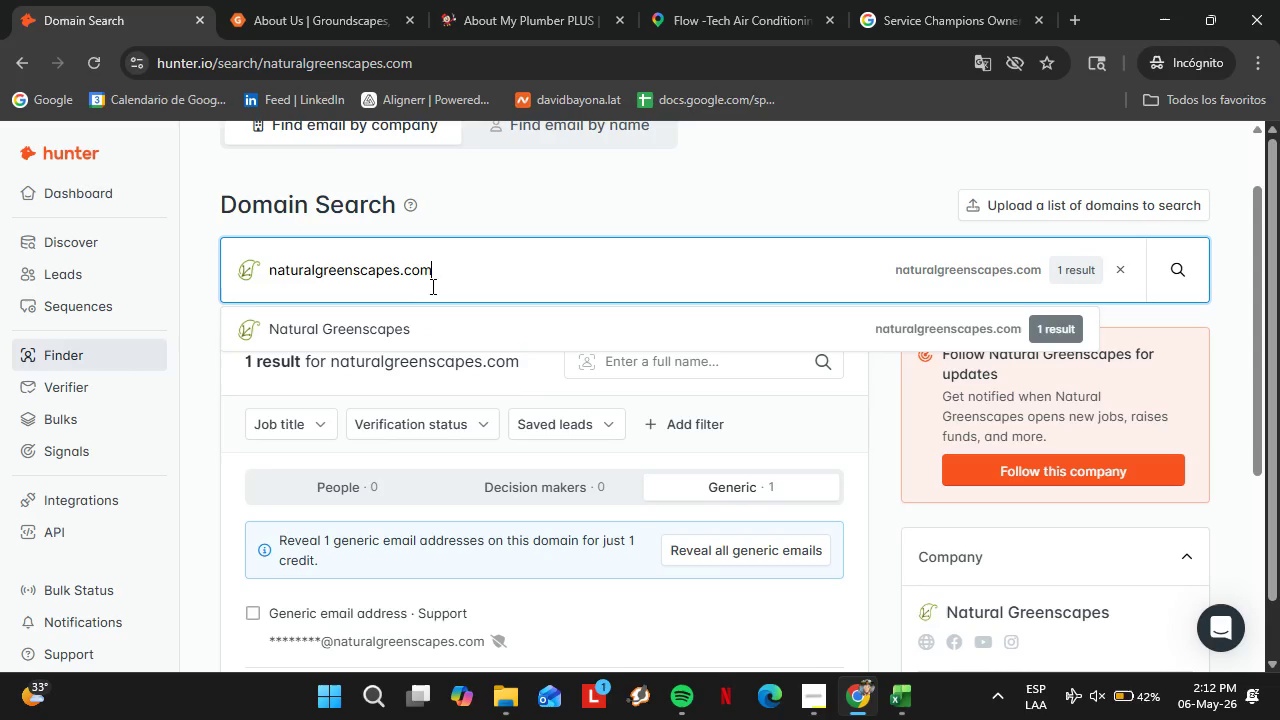 
double_click([439, 278])
 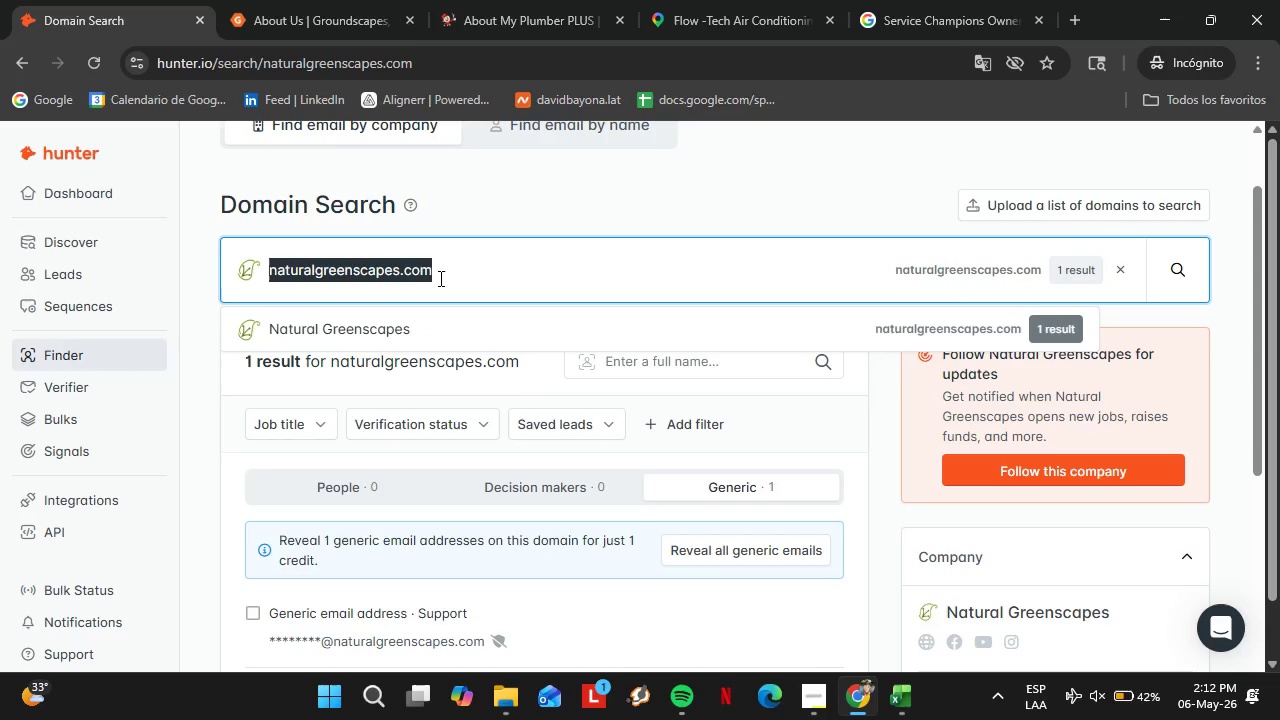 
triple_click([439, 278])
 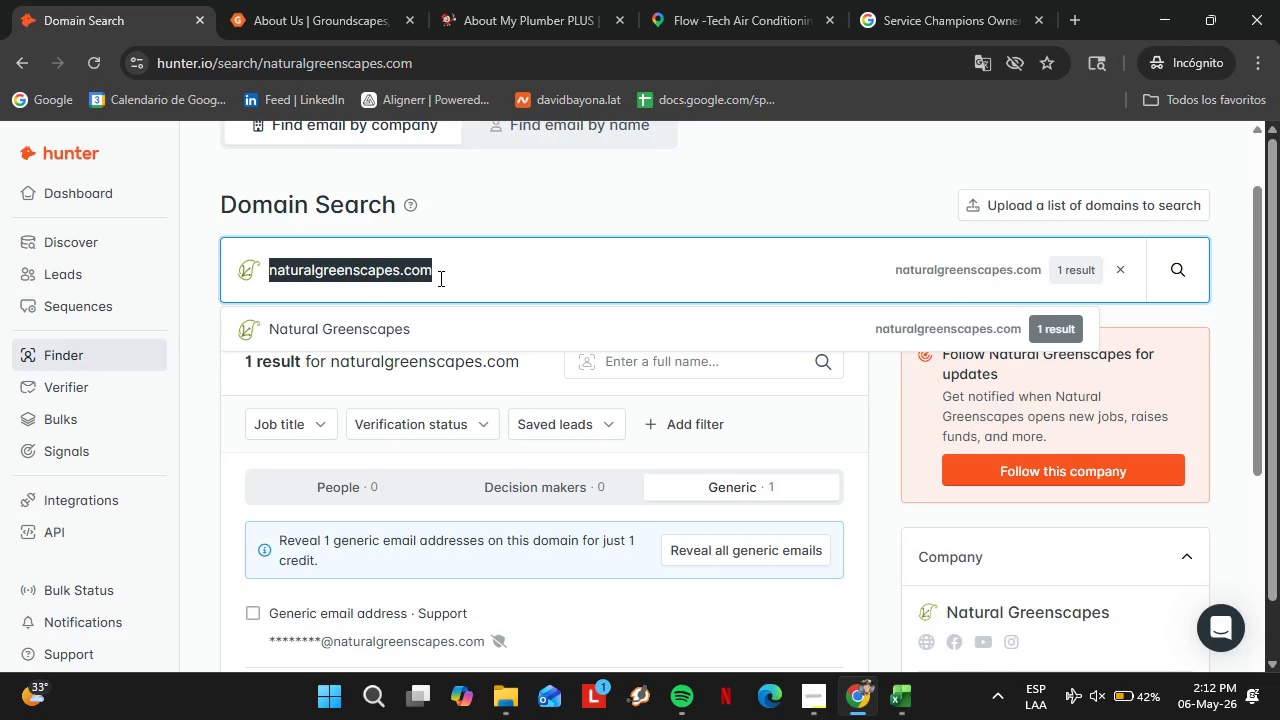 
wait(14.23)
 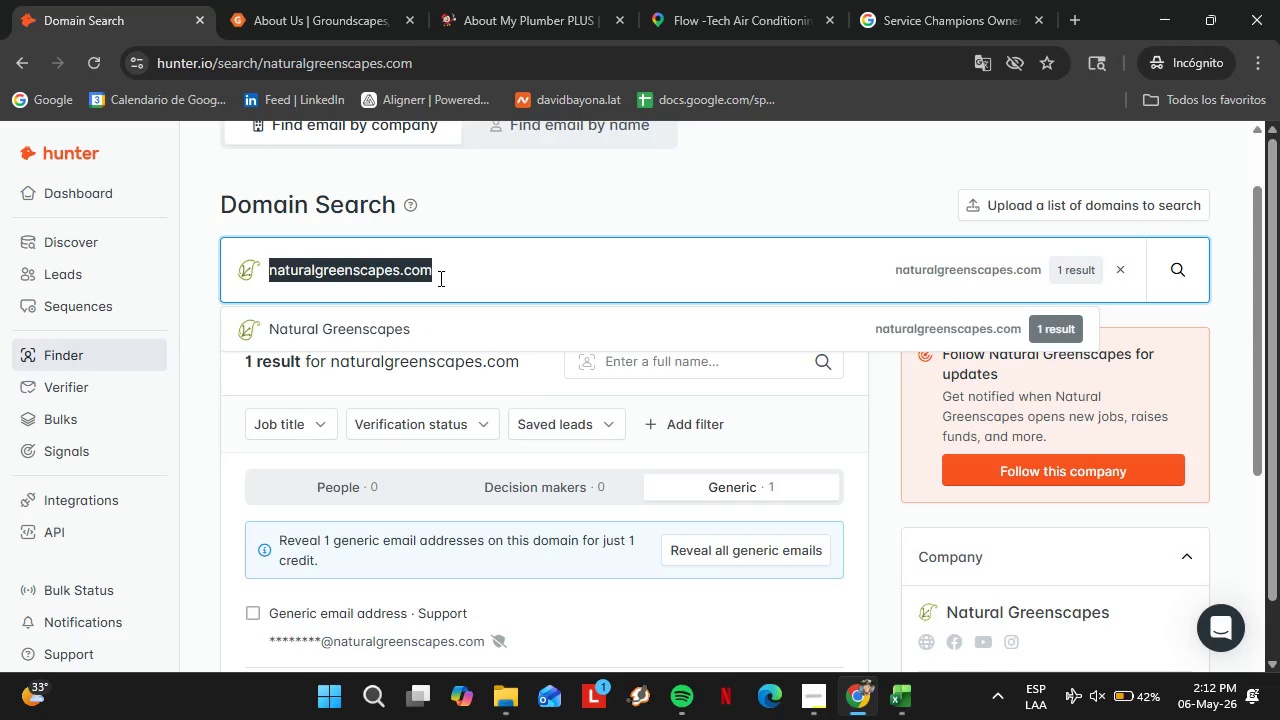 
type(outdoor)
 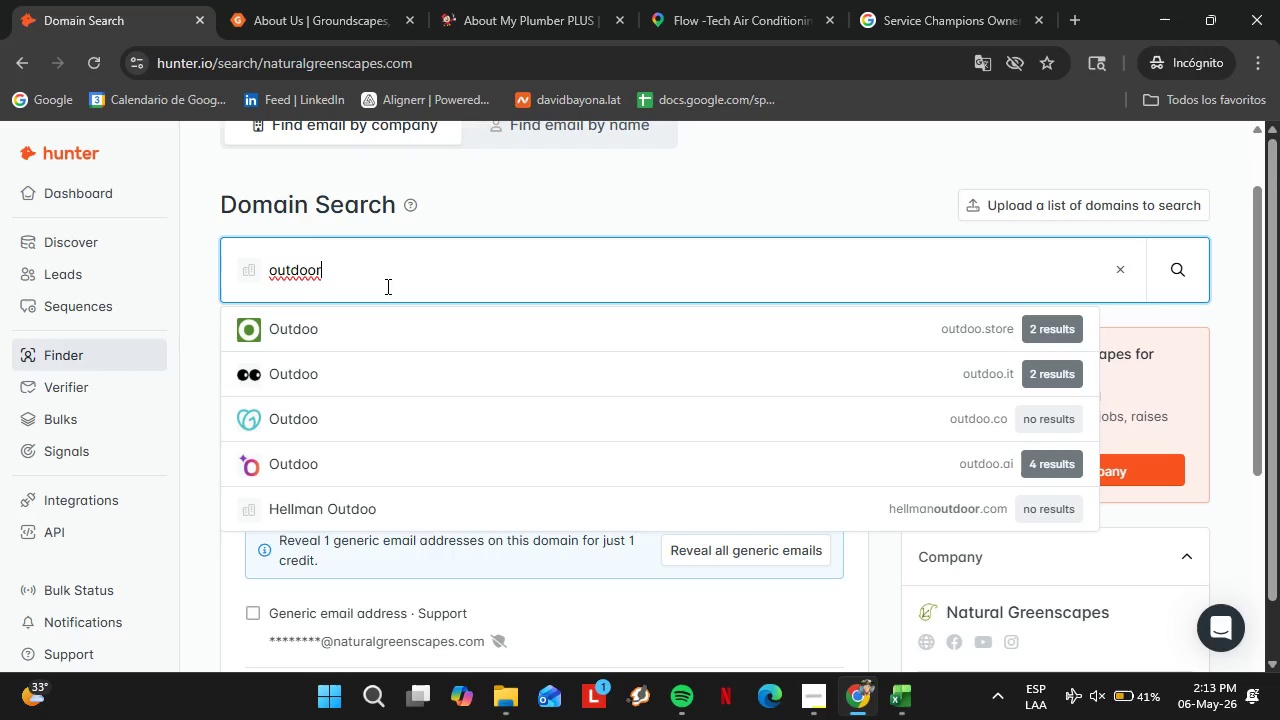 
type(living)
 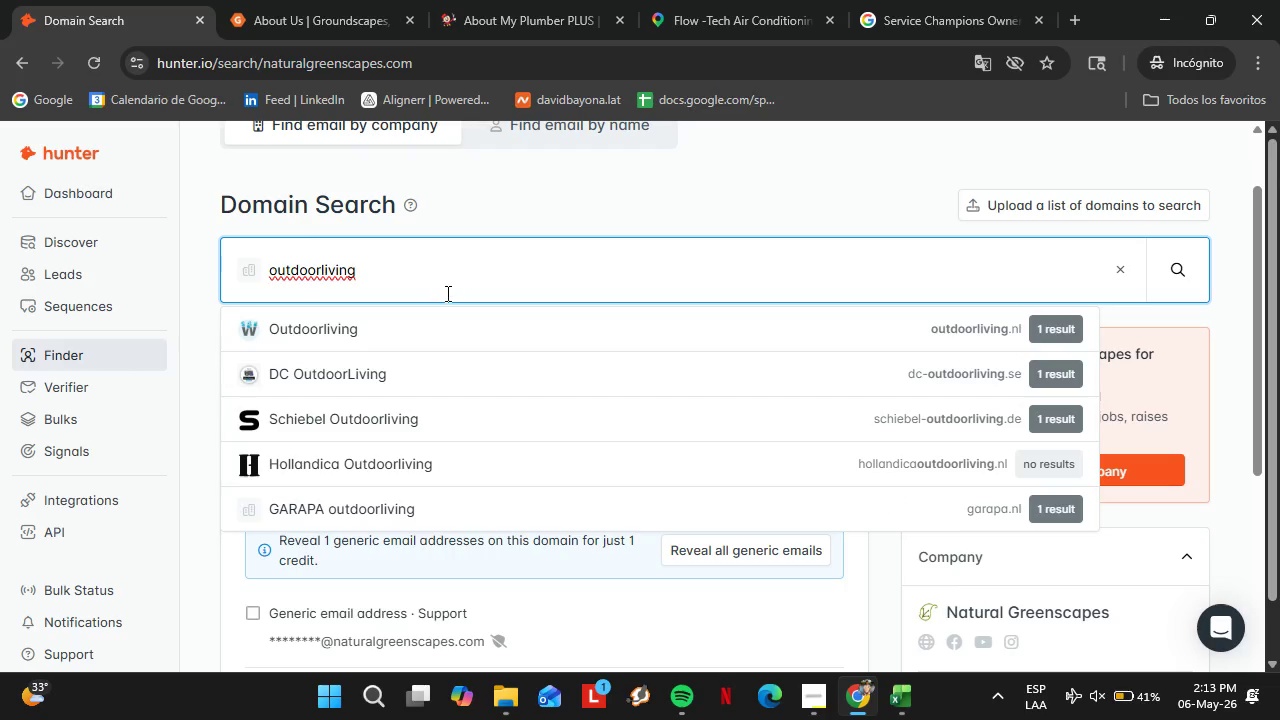 
wait(9.69)
 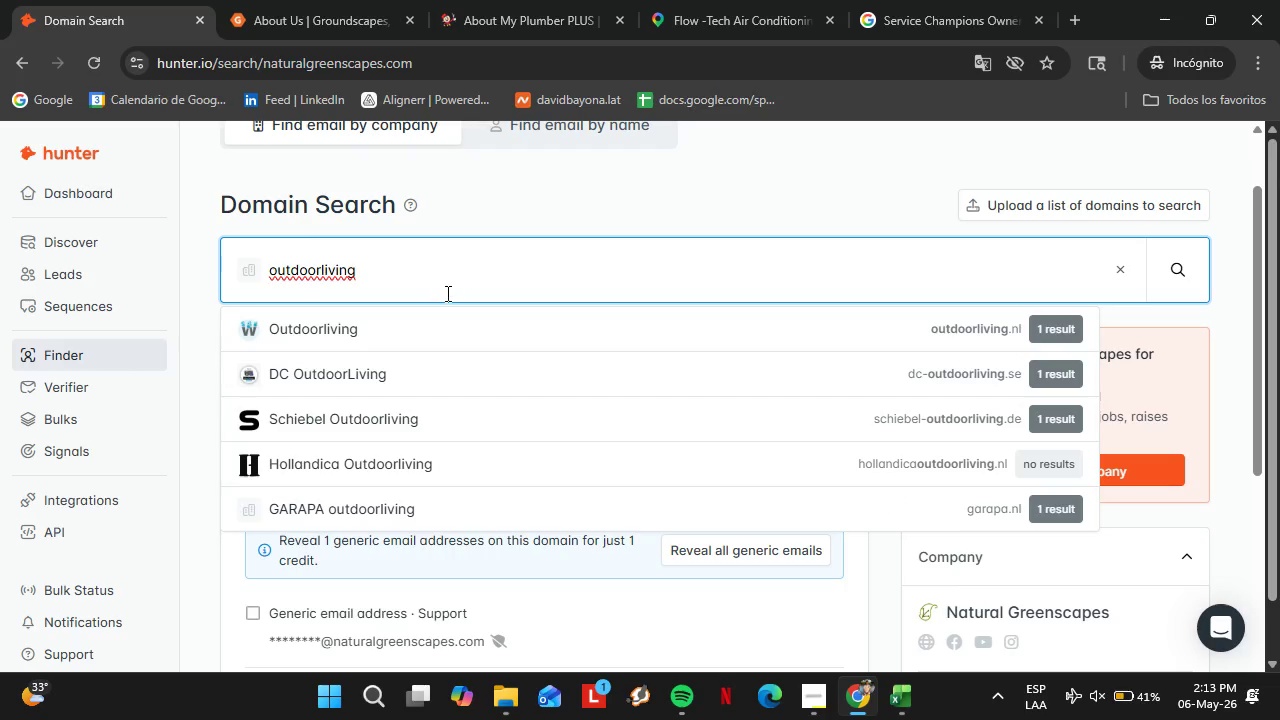 
type(landsa)
 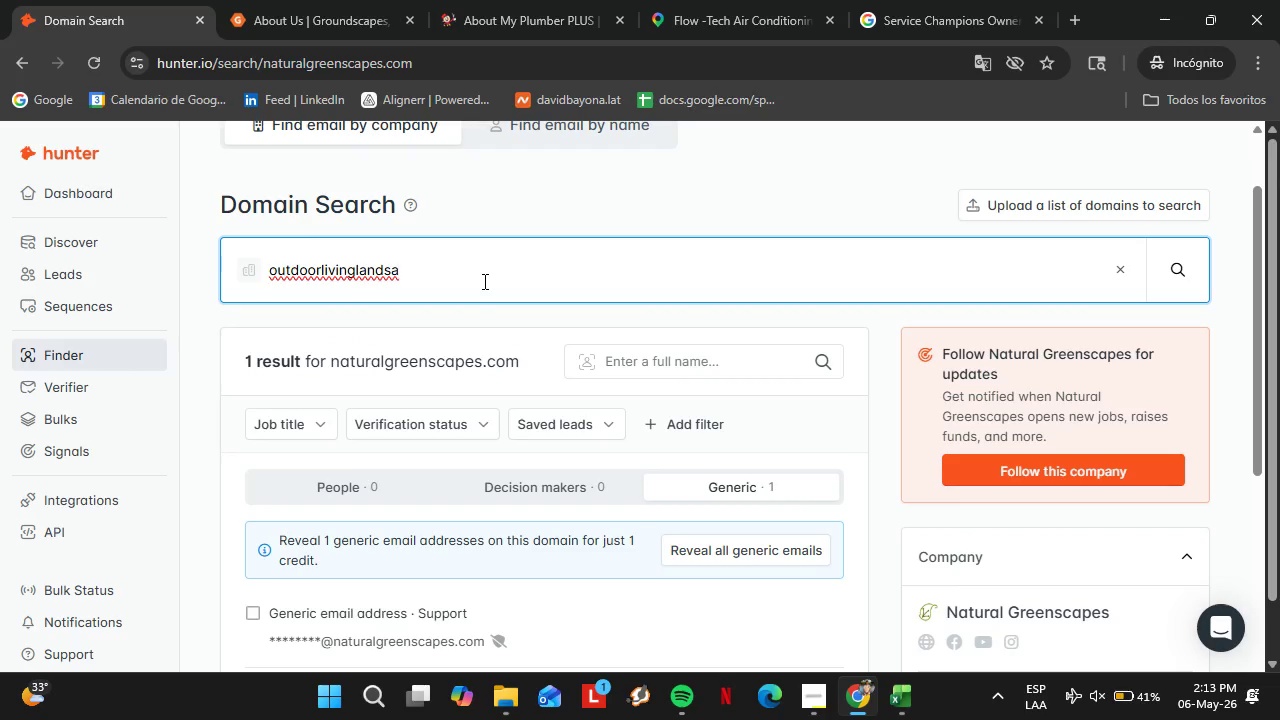 
key(Backspace)
 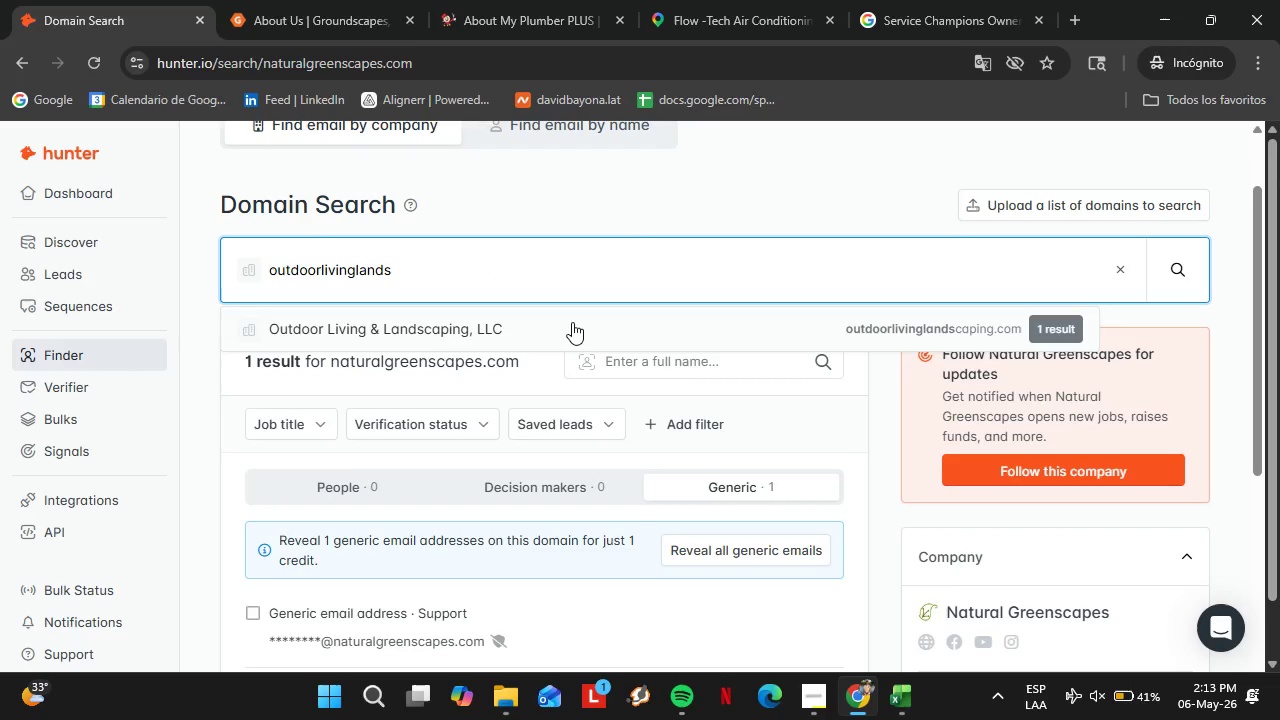 
left_click([572, 322])
 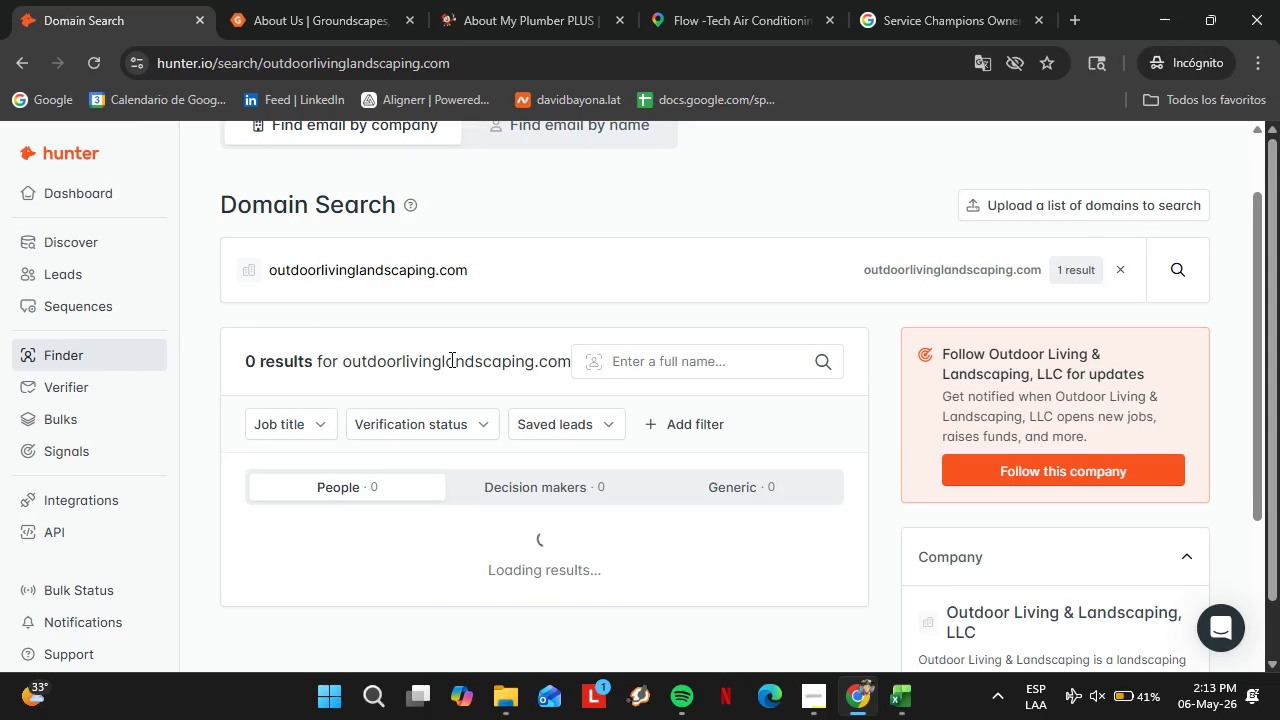 
scroll: coordinate [506, 392], scroll_direction: down, amount: 1.0
 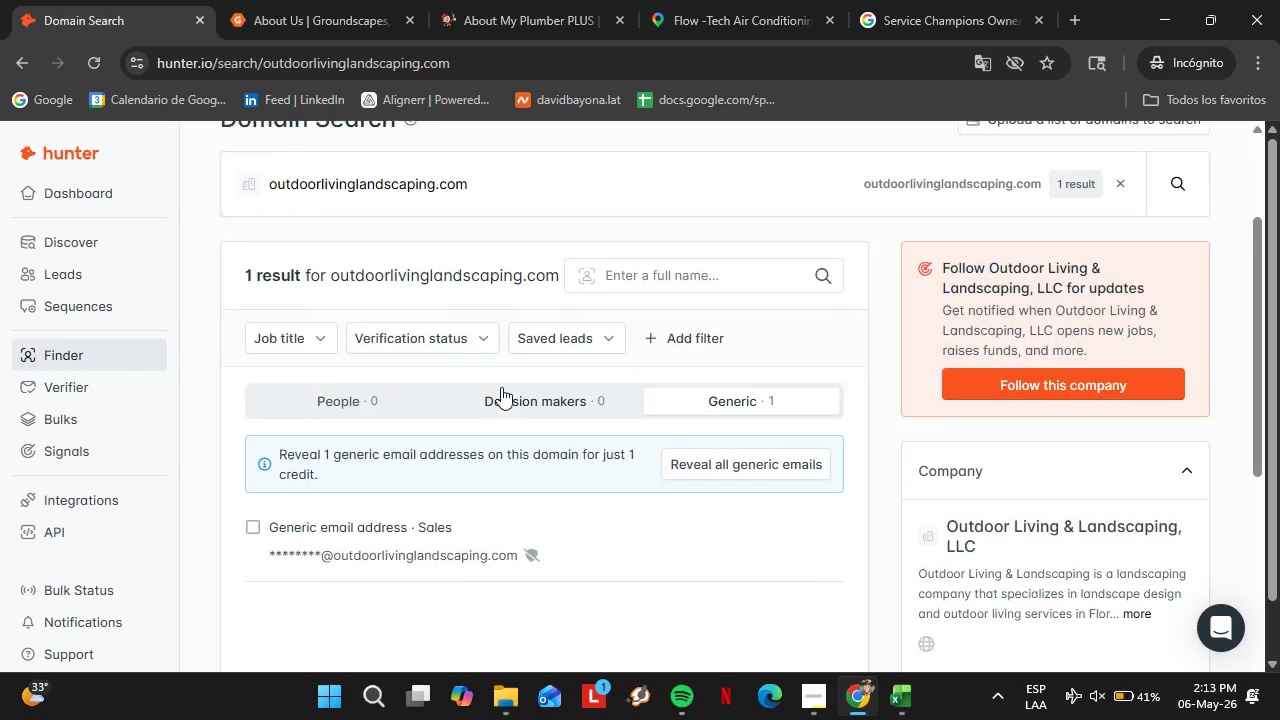 
scroll: coordinate [501, 387], scroll_direction: up, amount: 2.0
 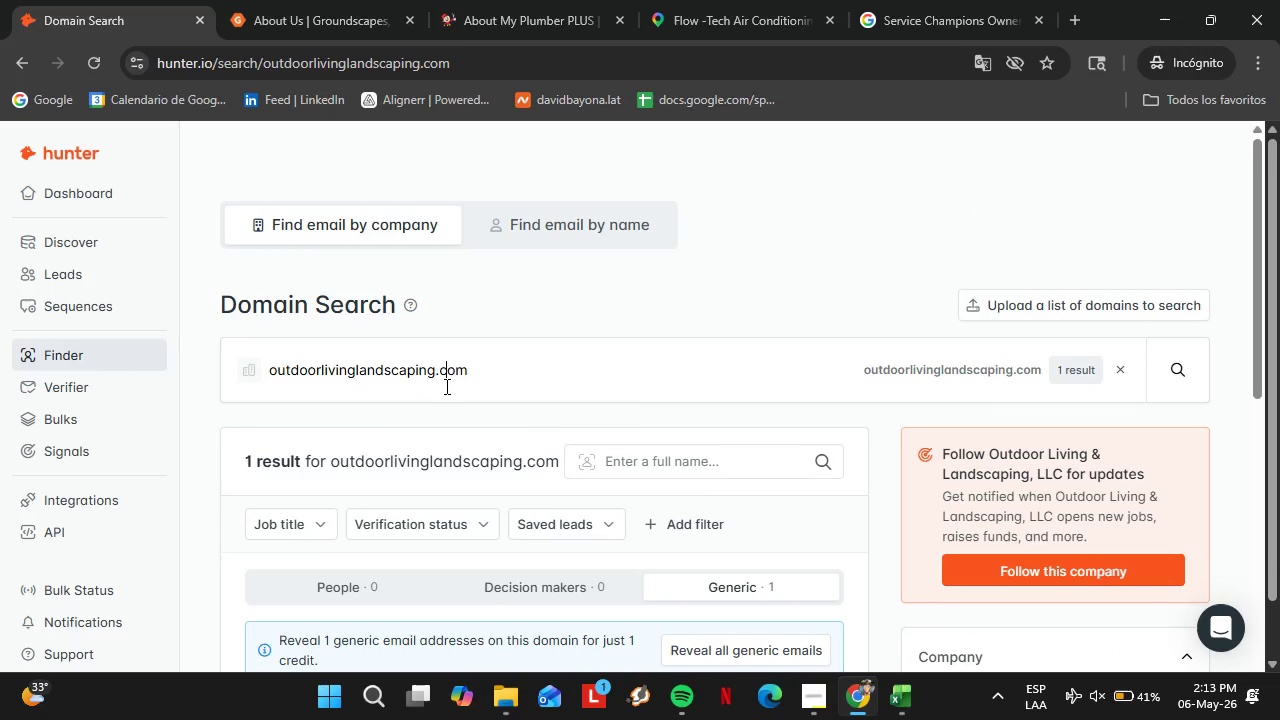 
double_click([445, 386])
 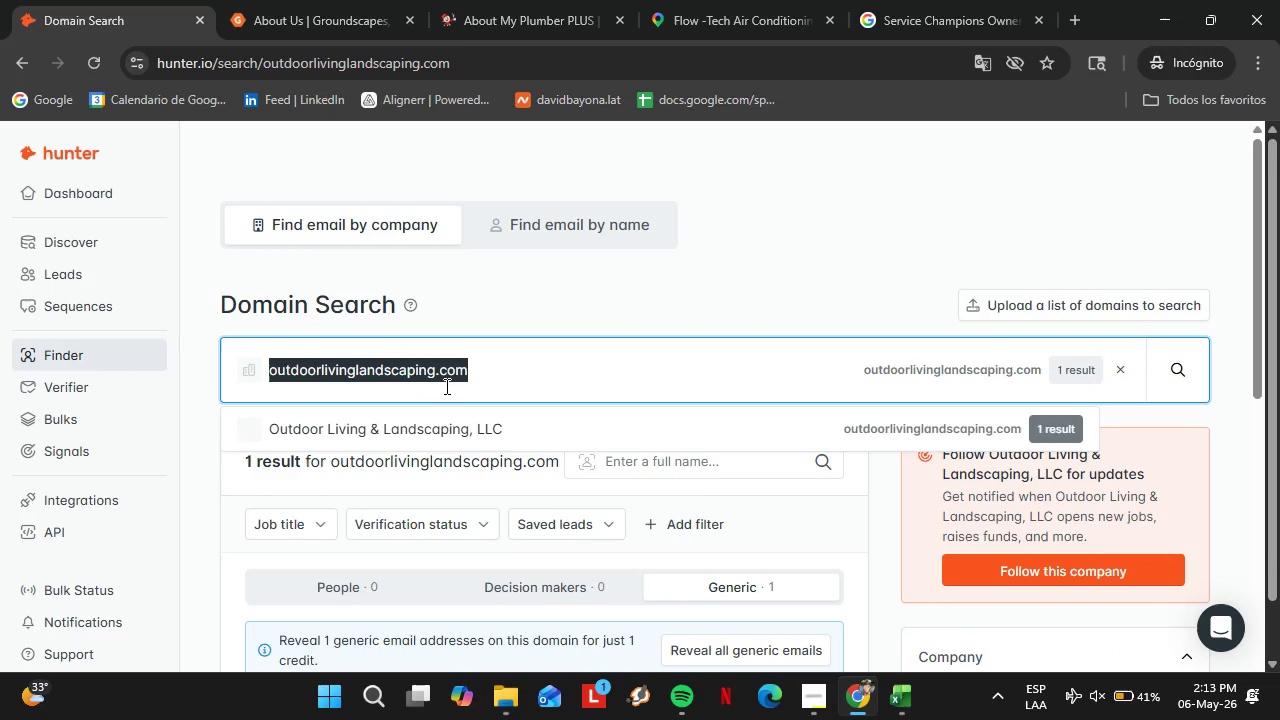 
triple_click([445, 386])
 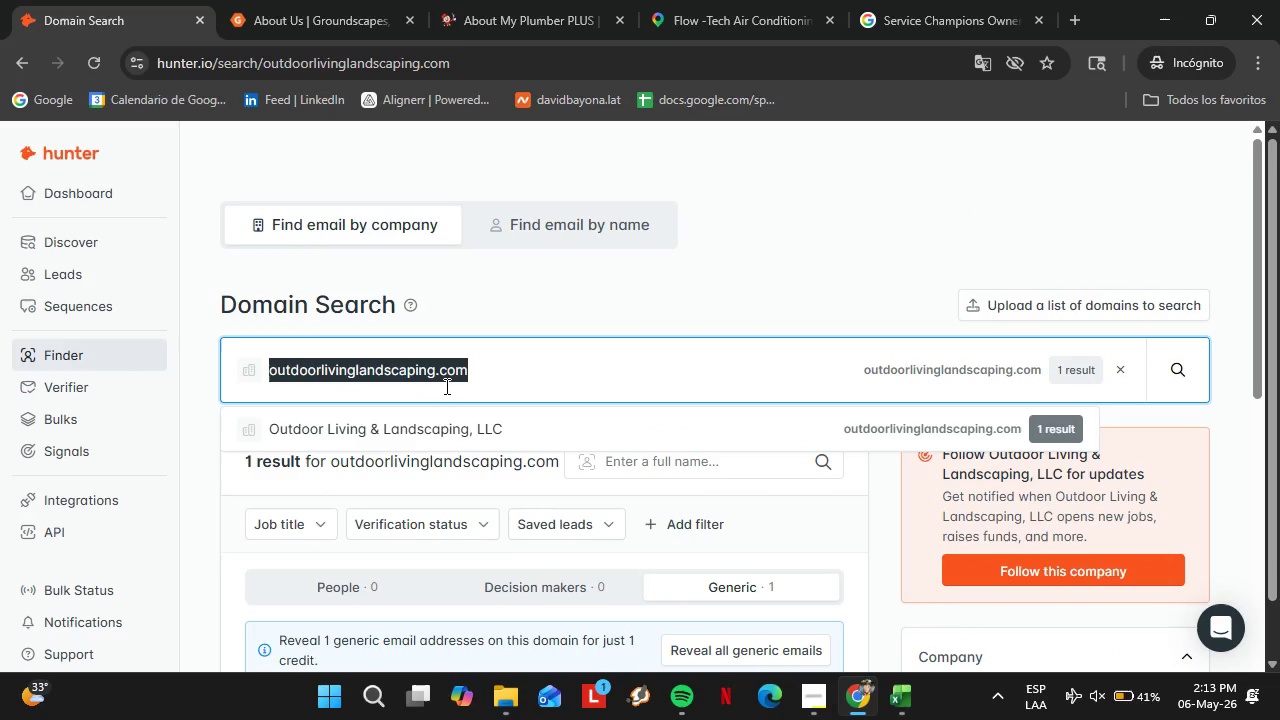 
triple_click([445, 386])
 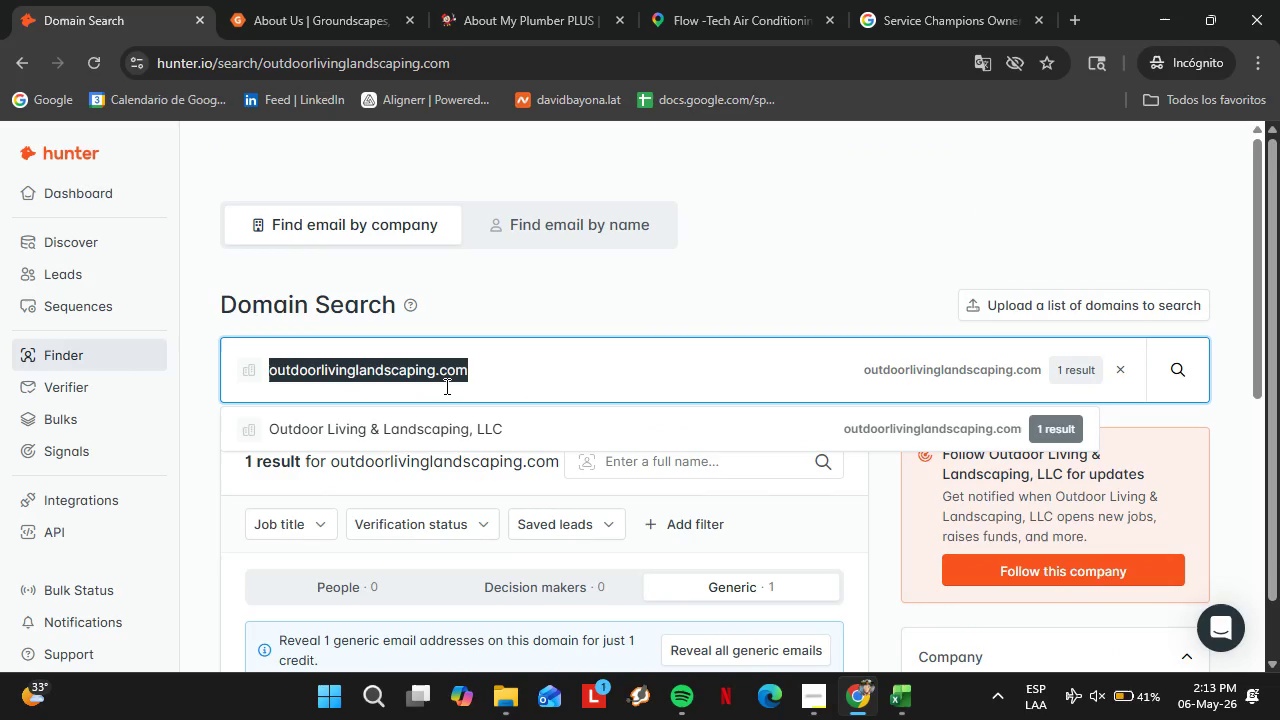 
triple_click([445, 386])
 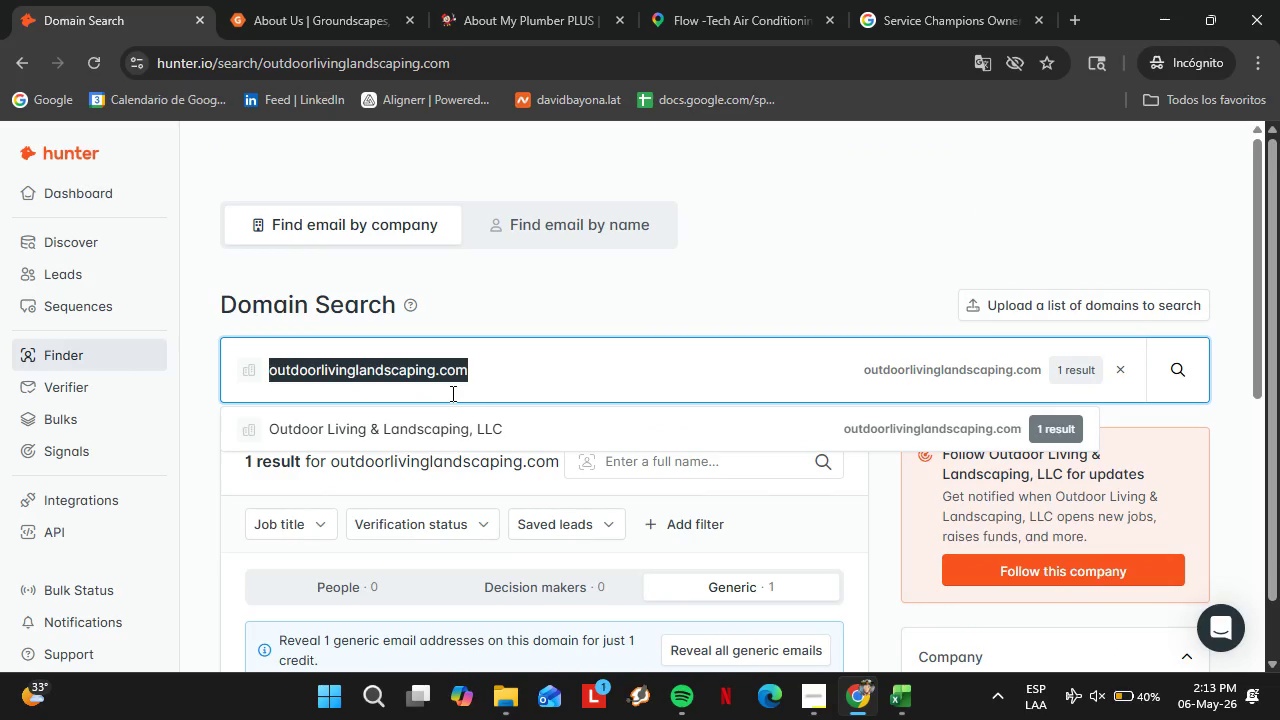 
type(perfect)
 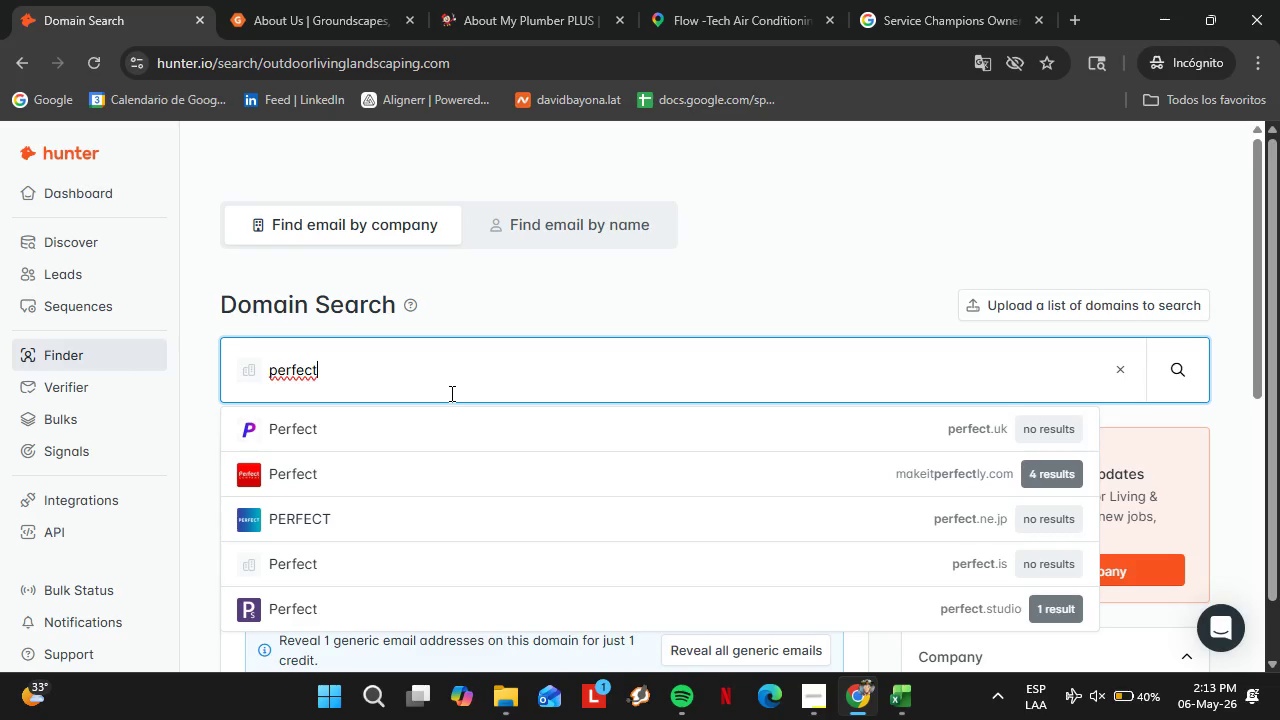 
wait(18.88)
 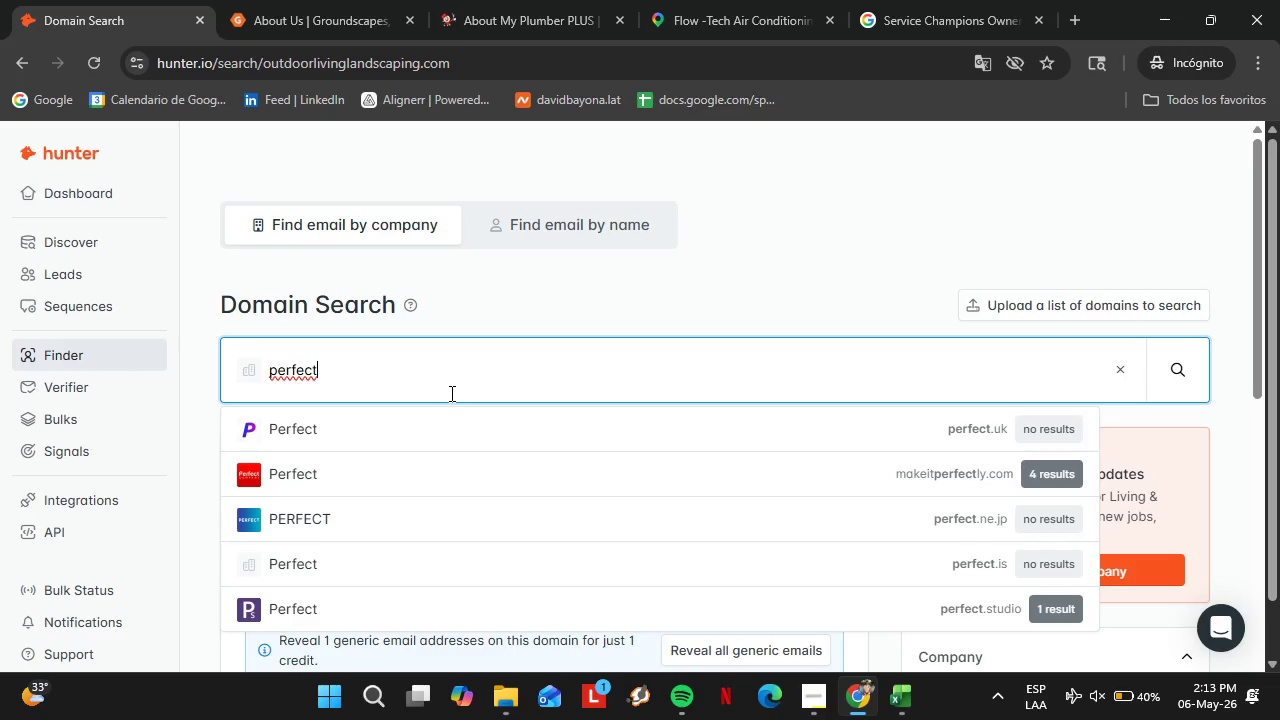 
type(gree)
 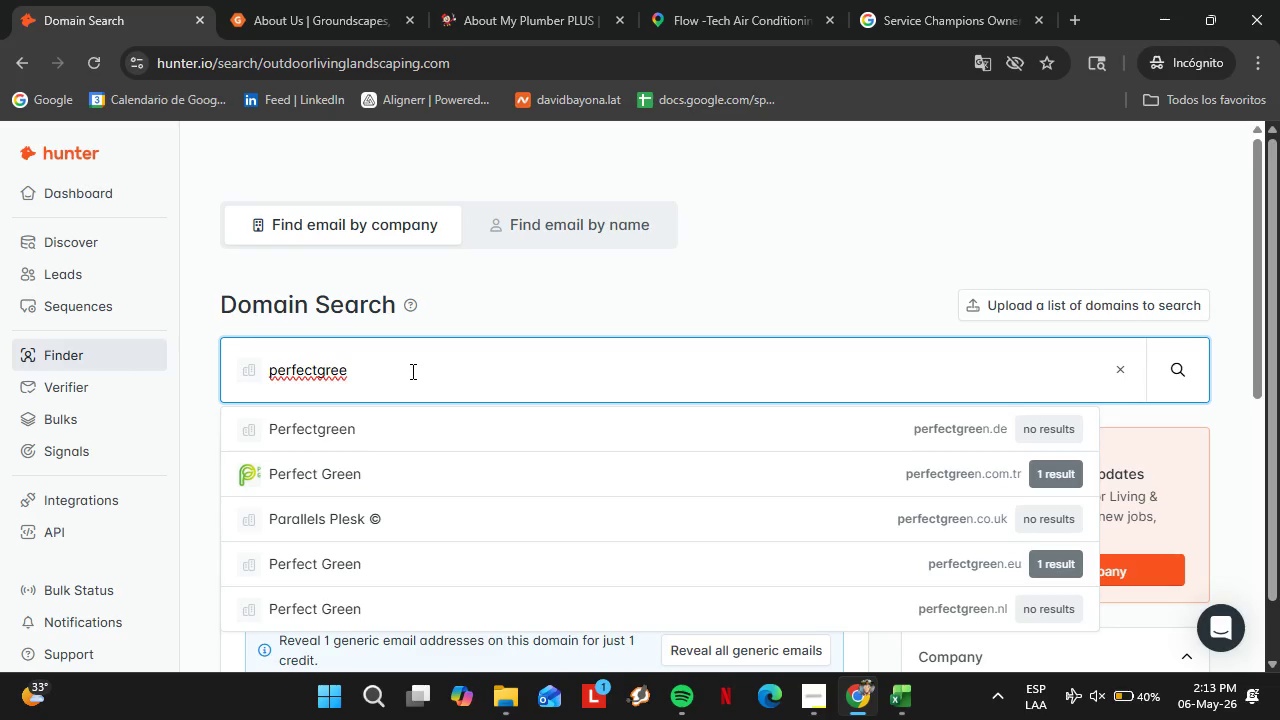 
wait(6.51)
 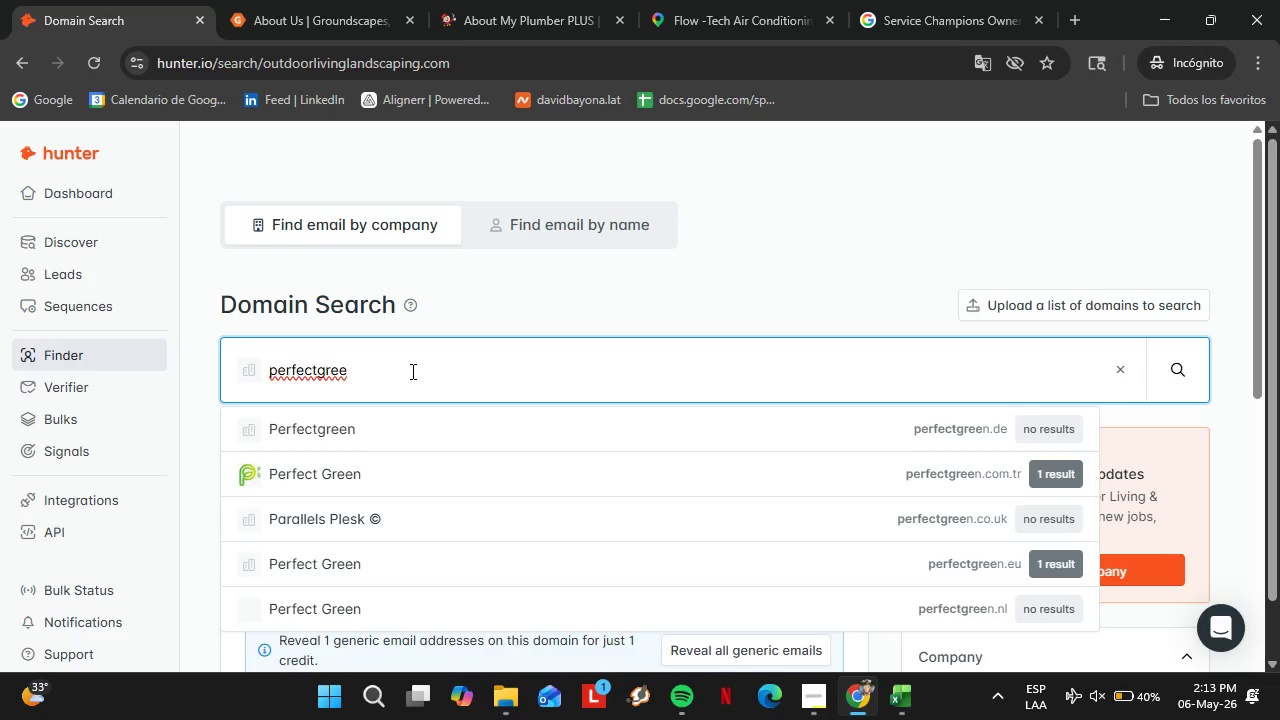 
key(N)
 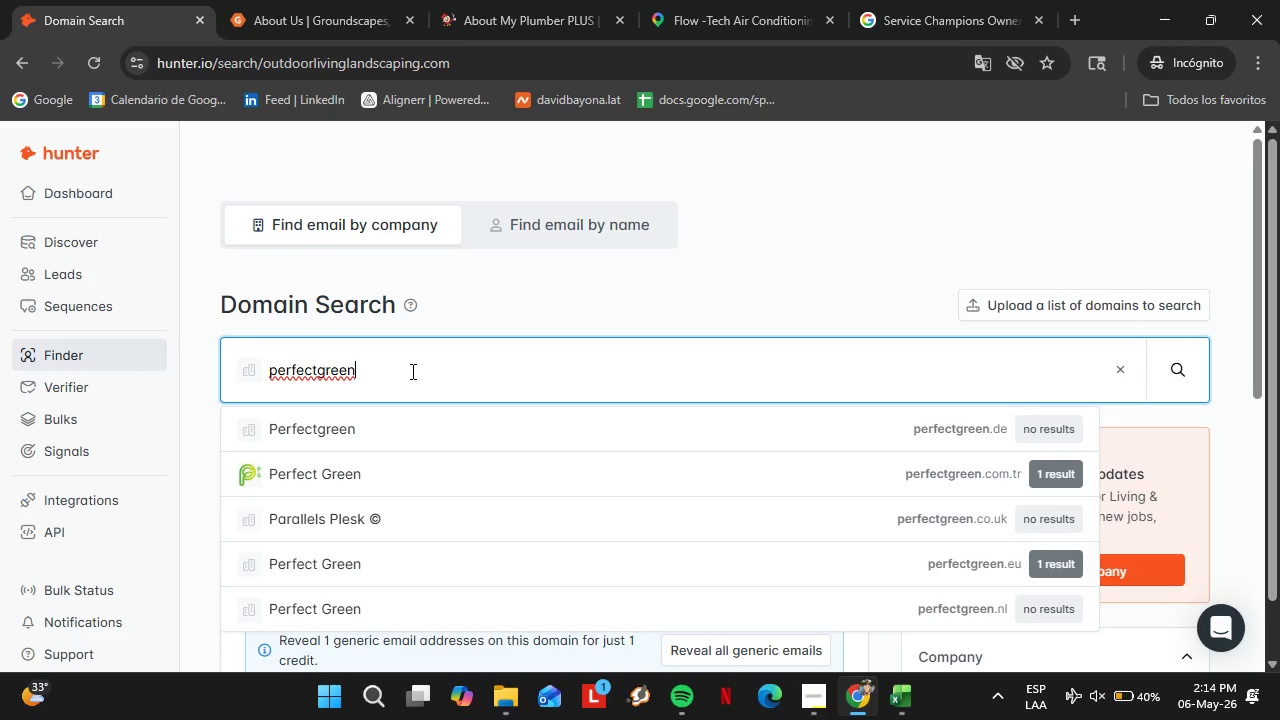 
type(s.com)
 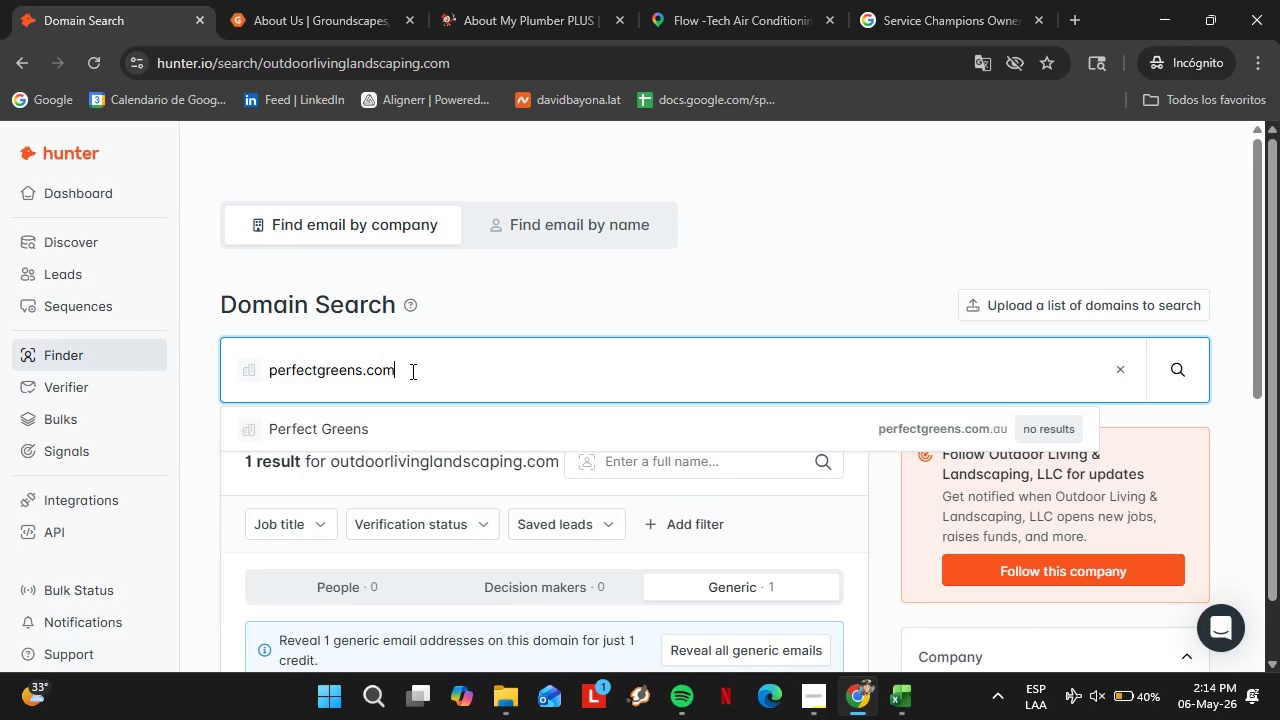 
key(Enter)
 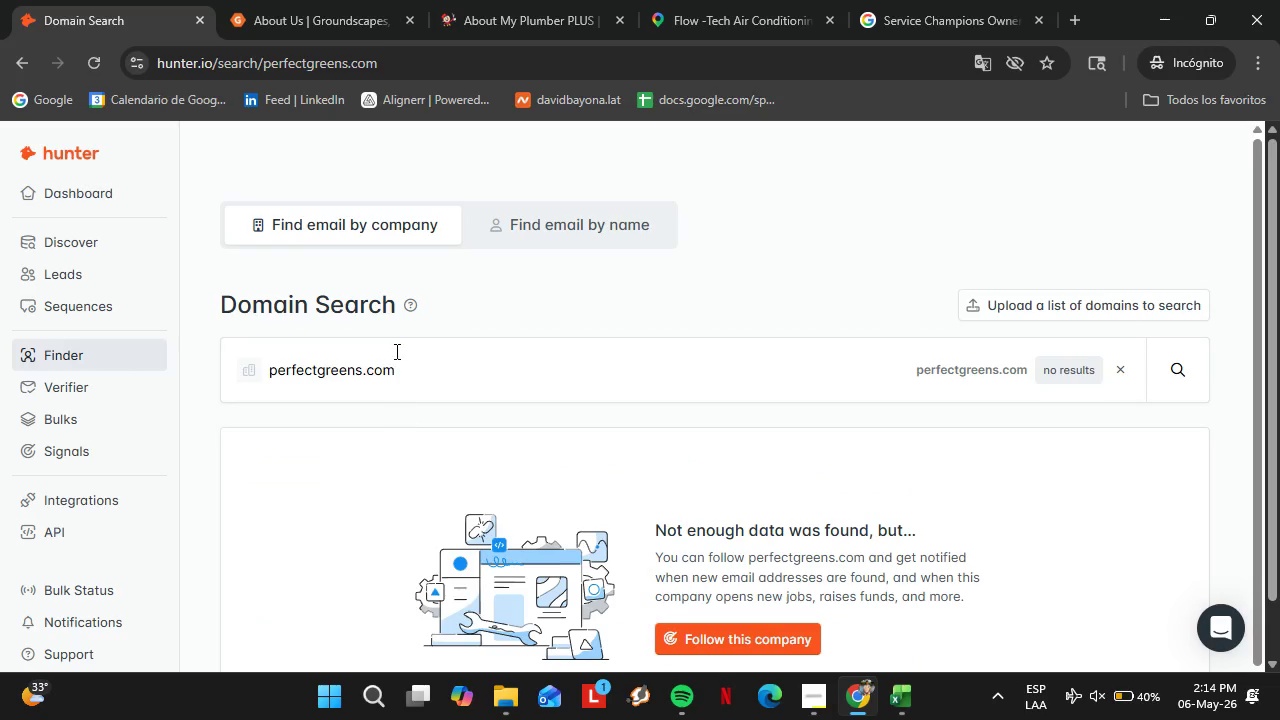 
double_click([395, 351])
 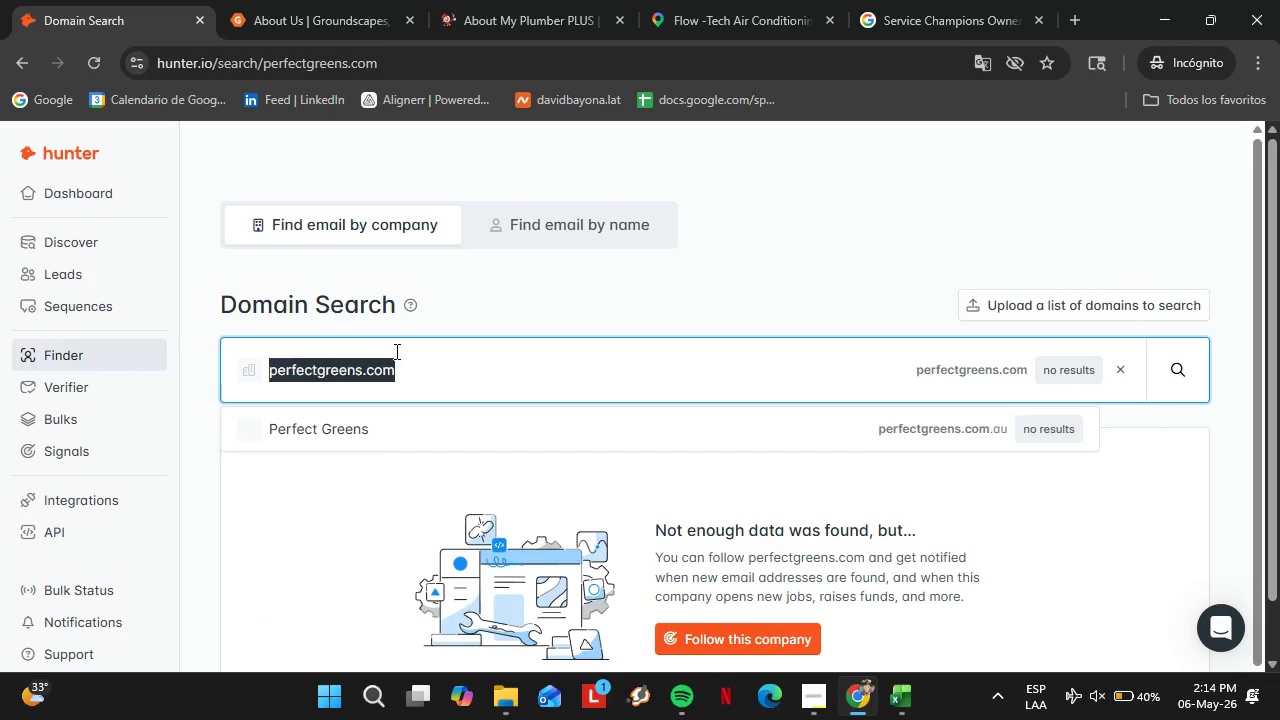 
triple_click([395, 351])
 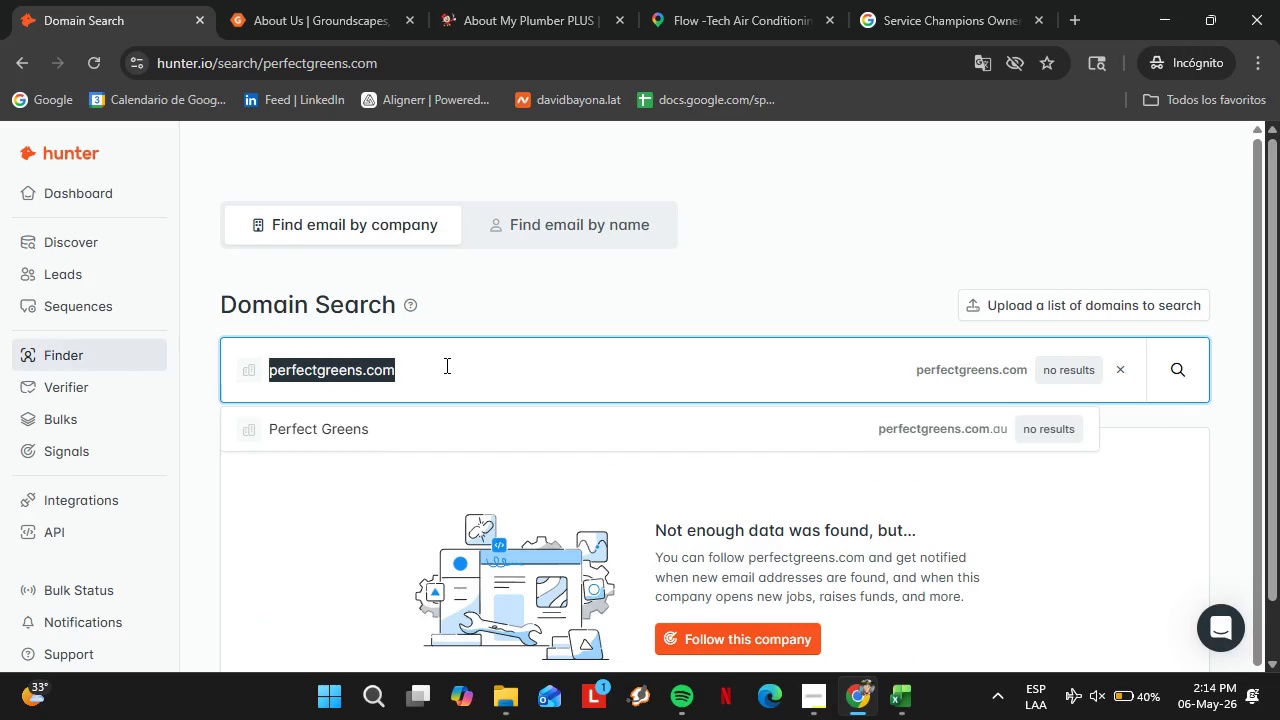 
type(premiwe)
key(Backspace)
key(Backspace)
type(er)
 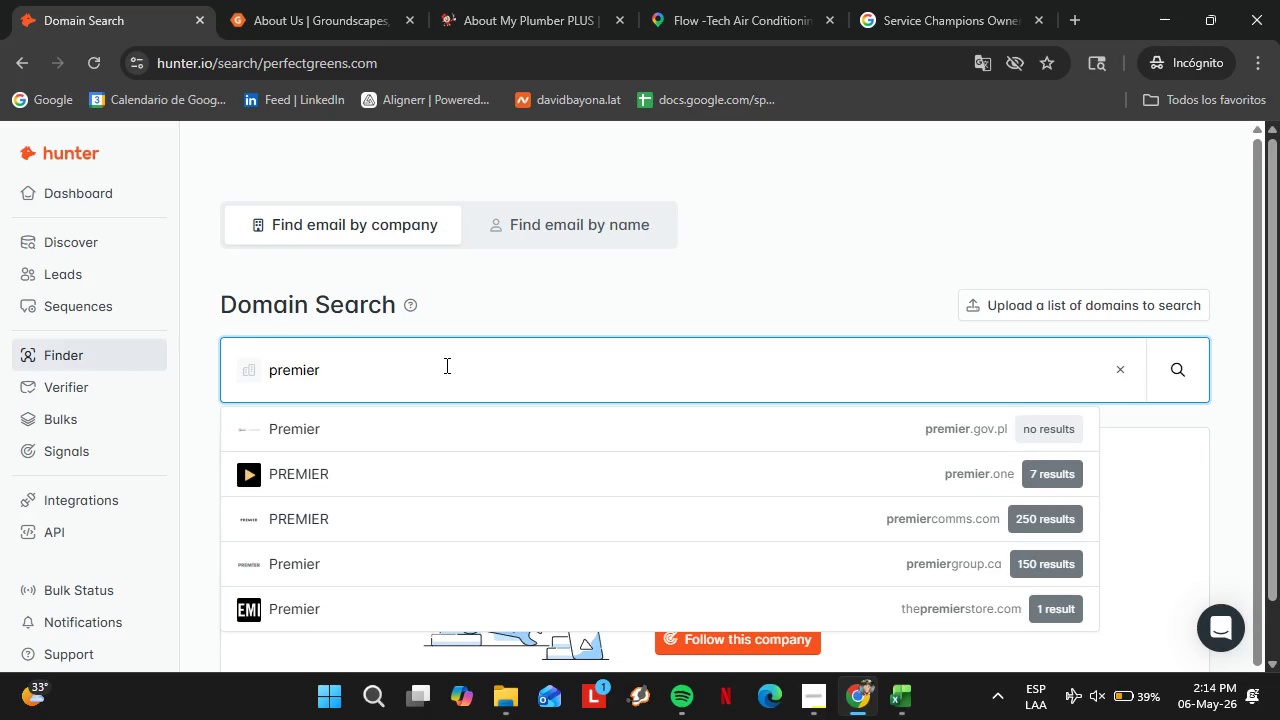 
wait(6.33)
 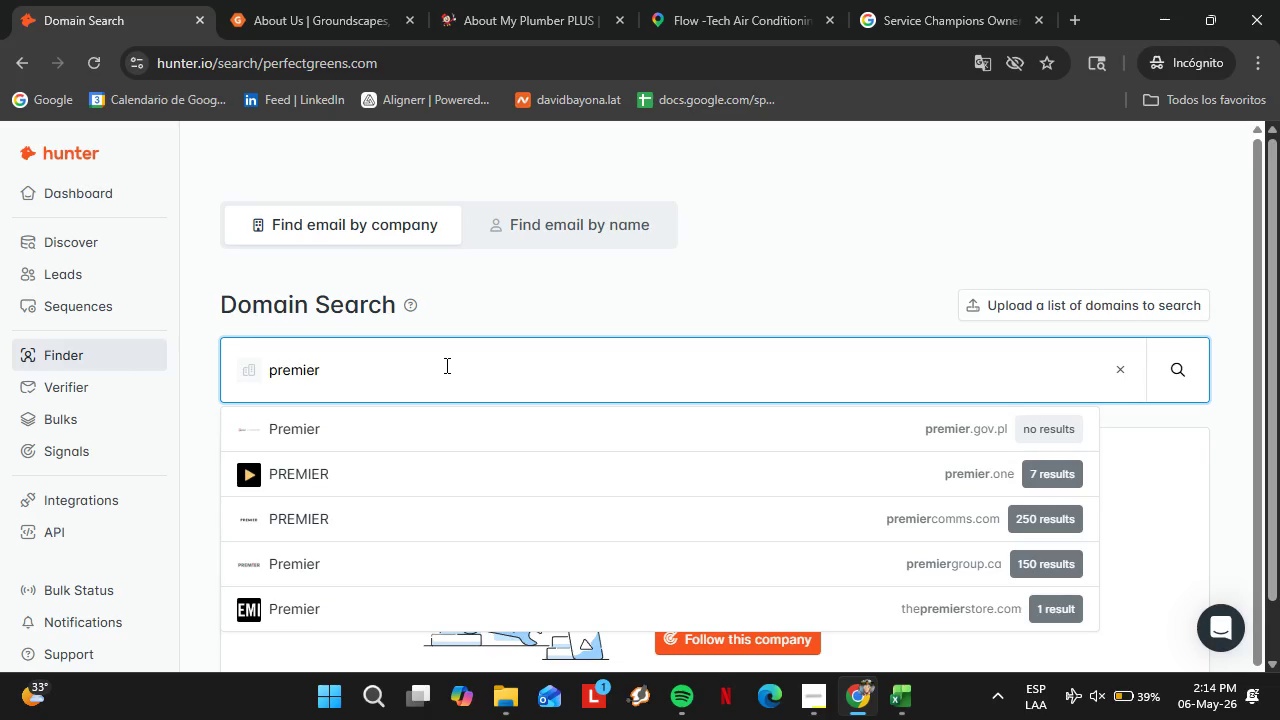 
type(grounds.co,)
key(Backspace)
type(m)
 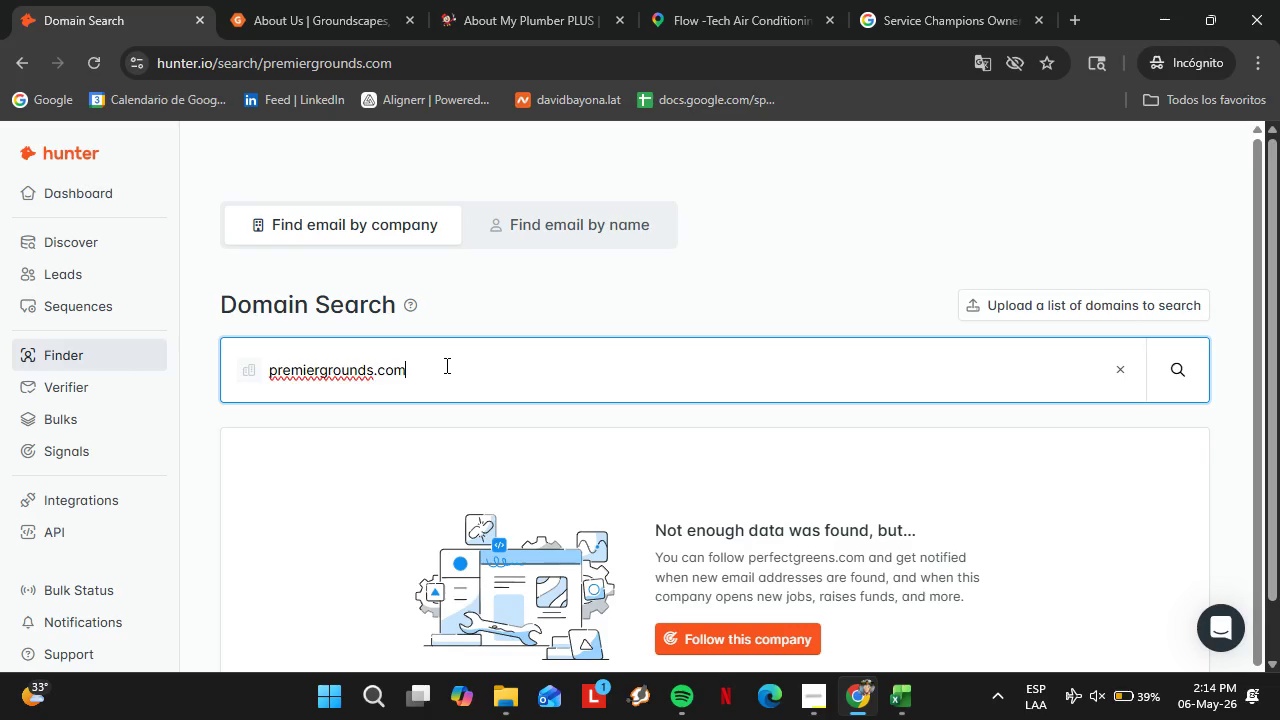 
key(Enter)
 